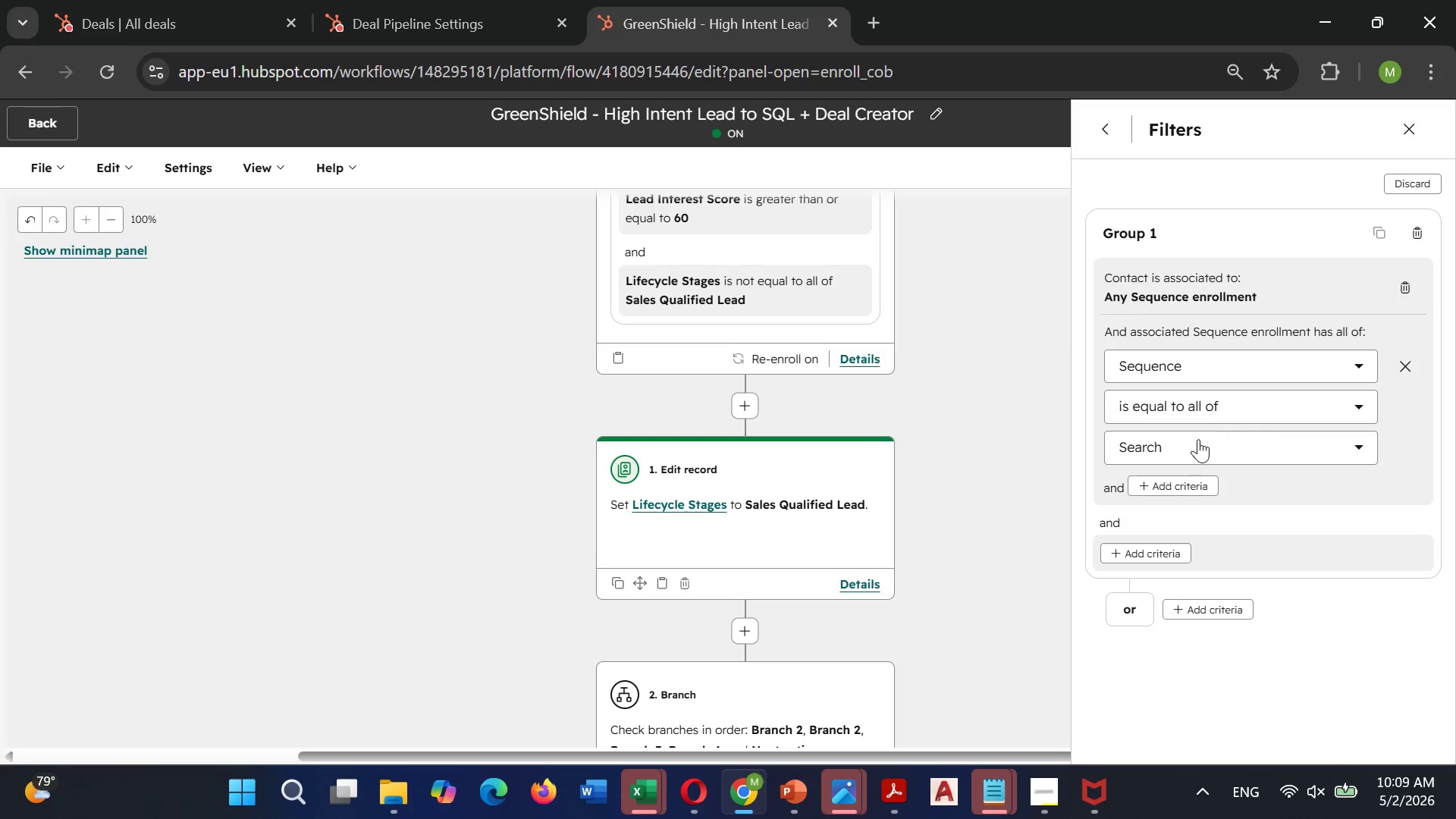 
left_click([1198, 439])
 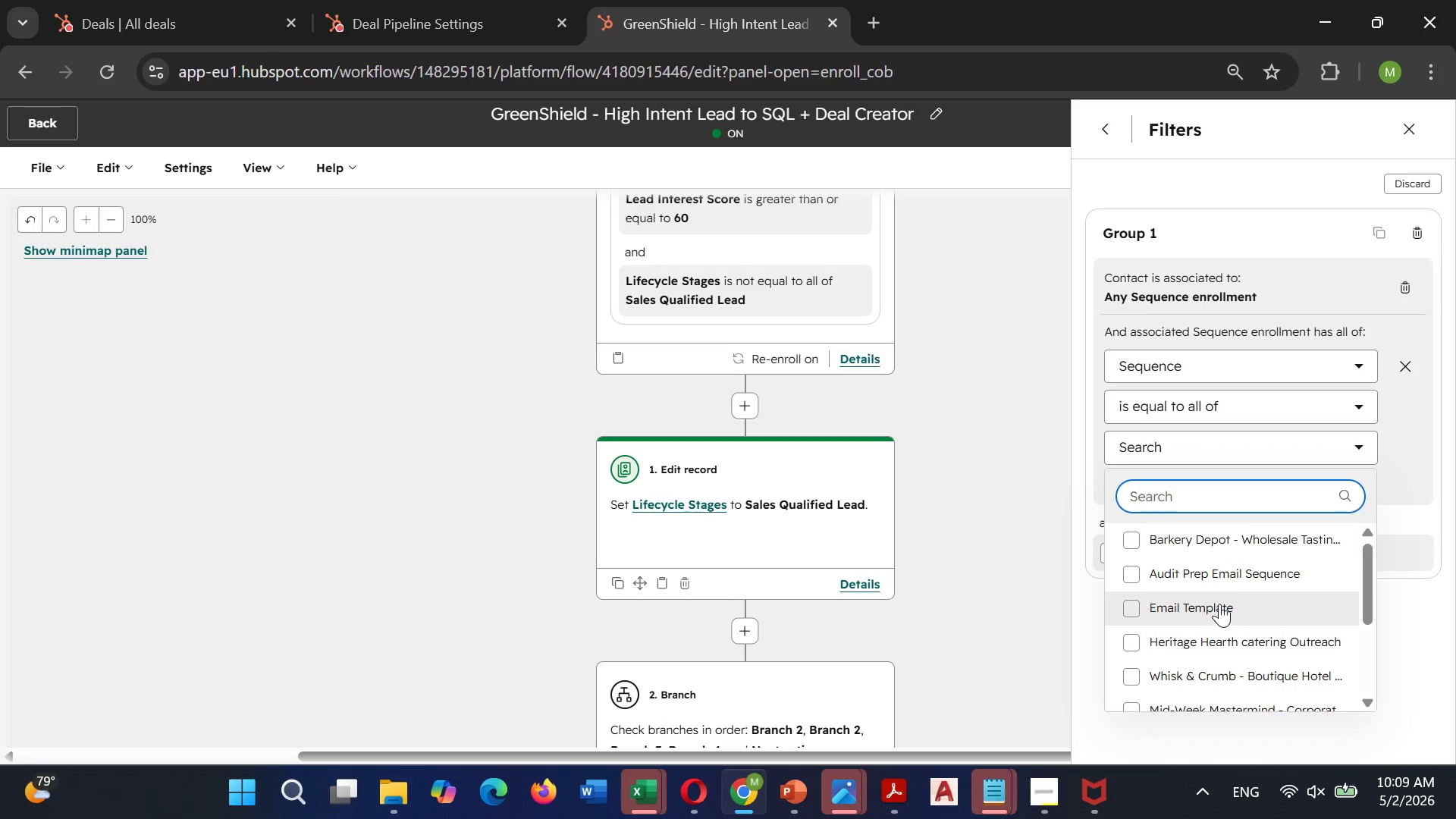 
scroll: coordinate [1219, 603], scroll_direction: down, amount: 3.0
 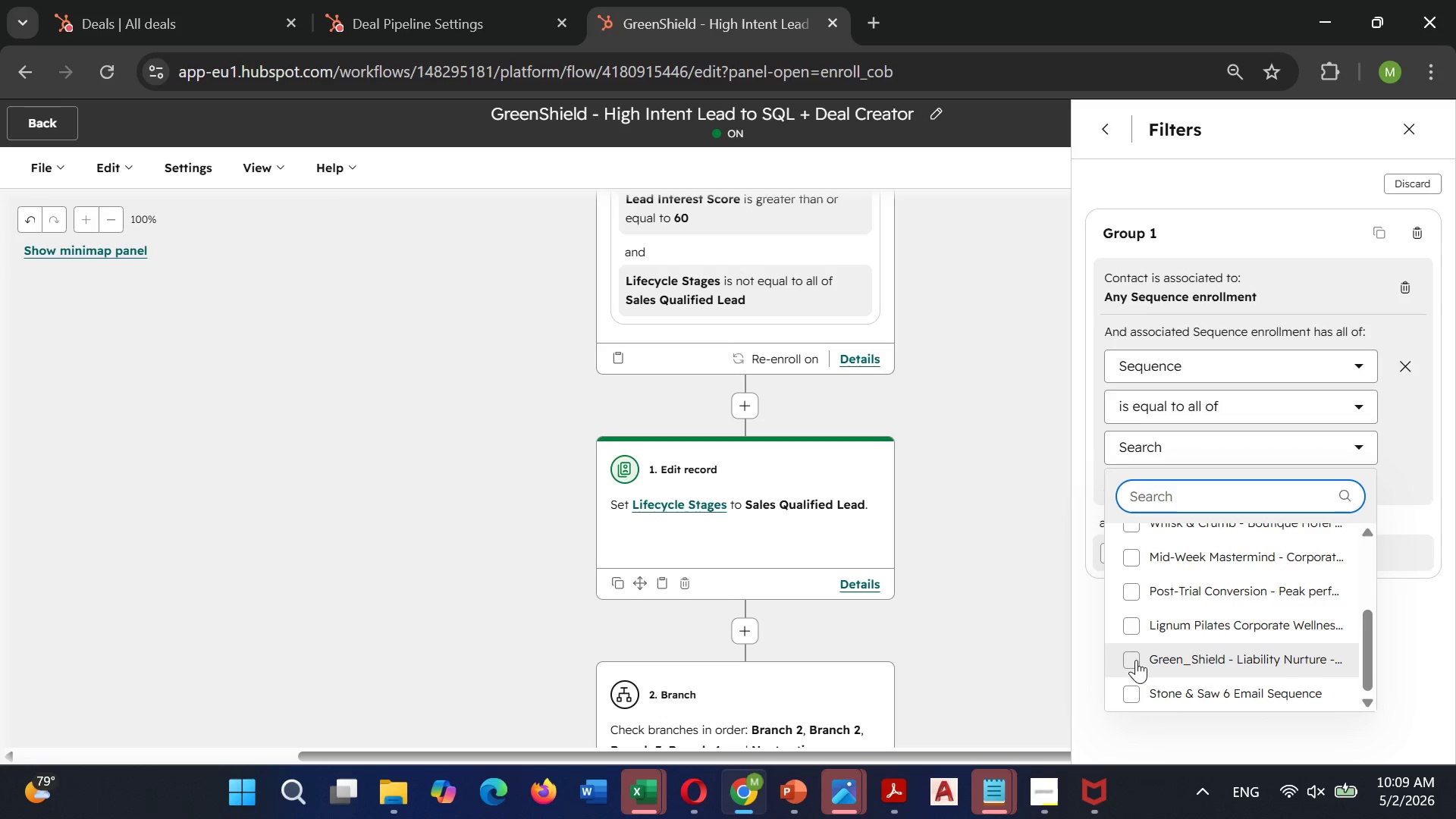 
left_click([1131, 657])
 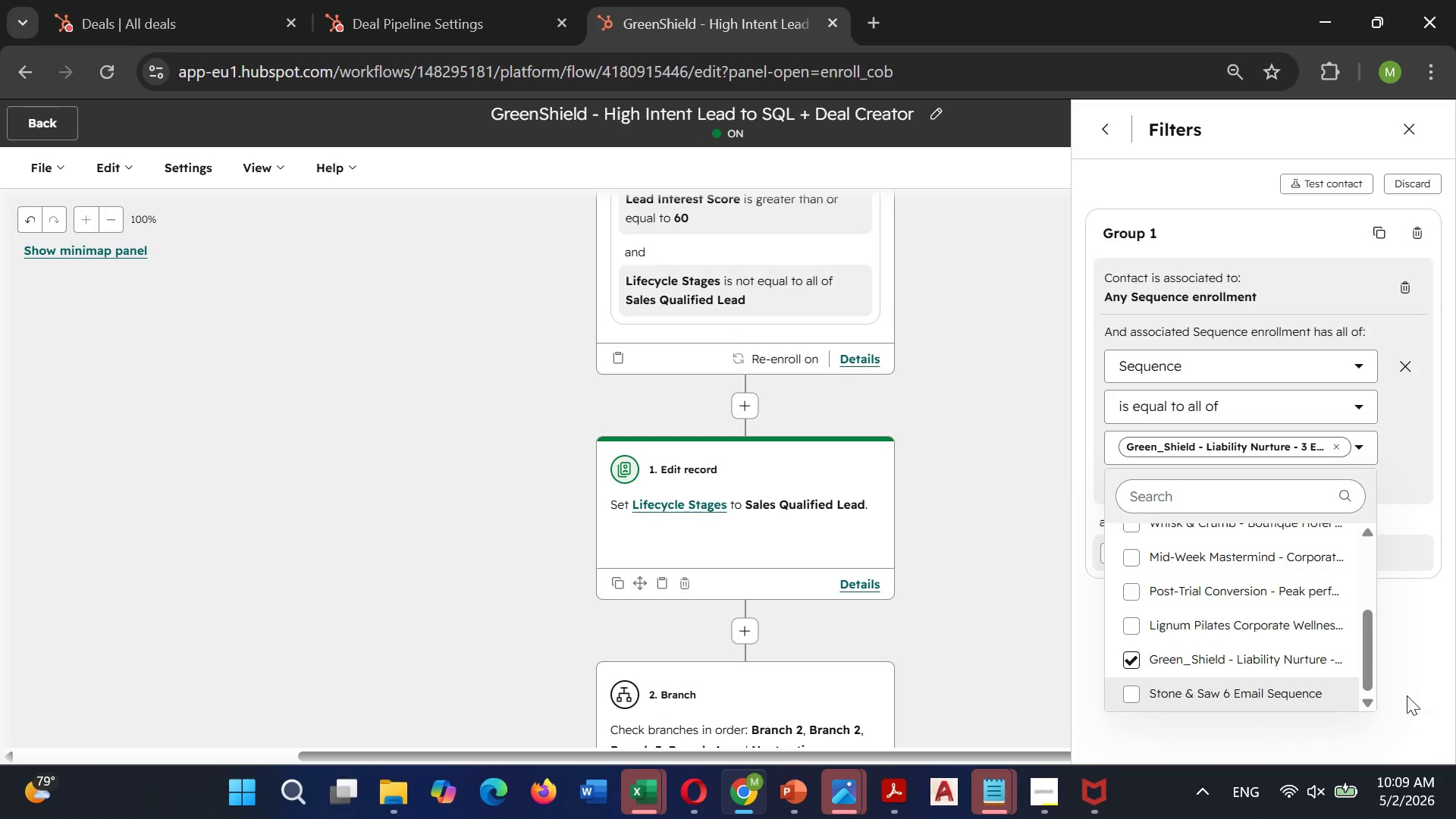 
left_click([1405, 682])
 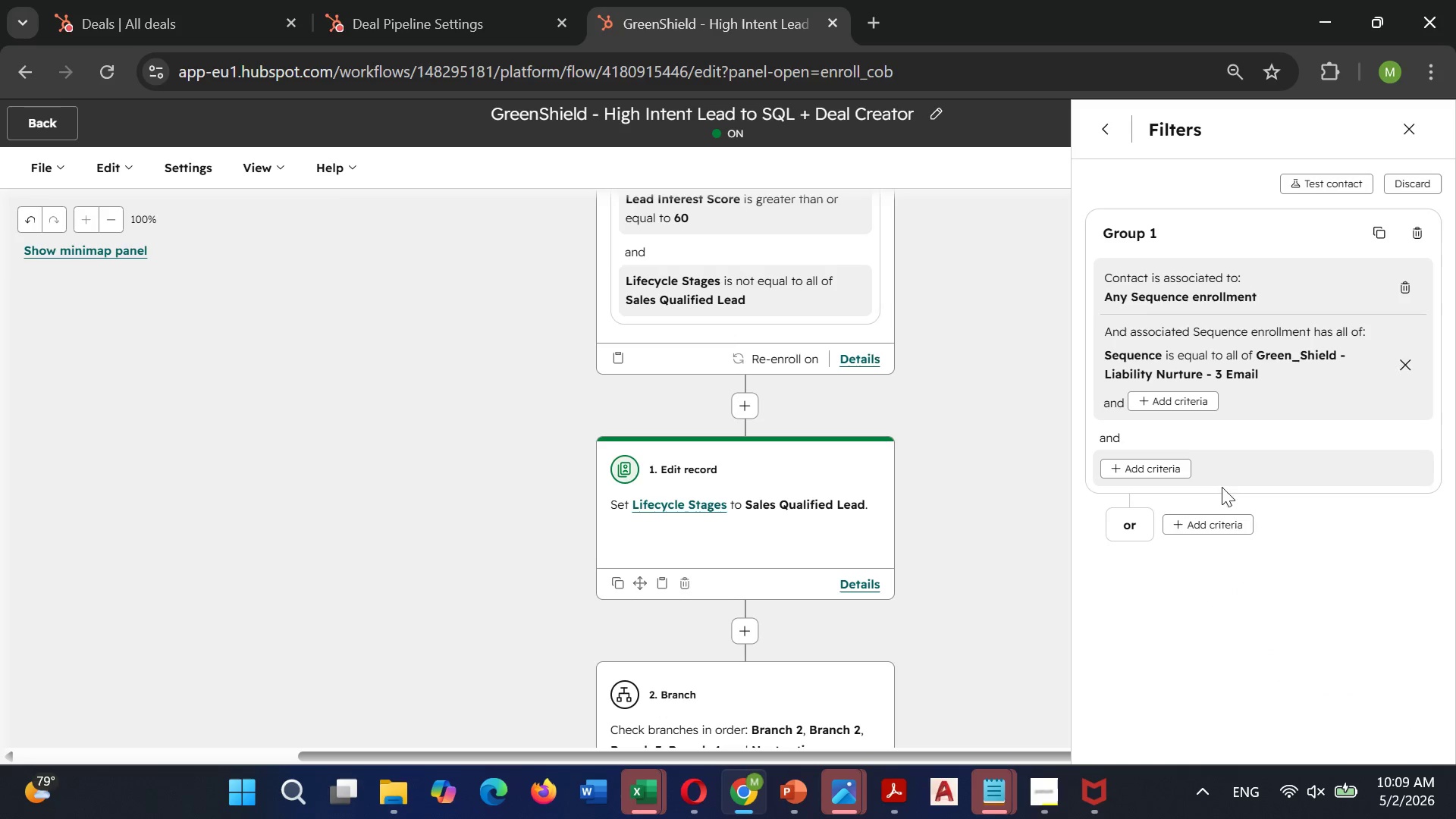 
scroll: coordinate [1209, 497], scroll_direction: down, amount: 1.0
 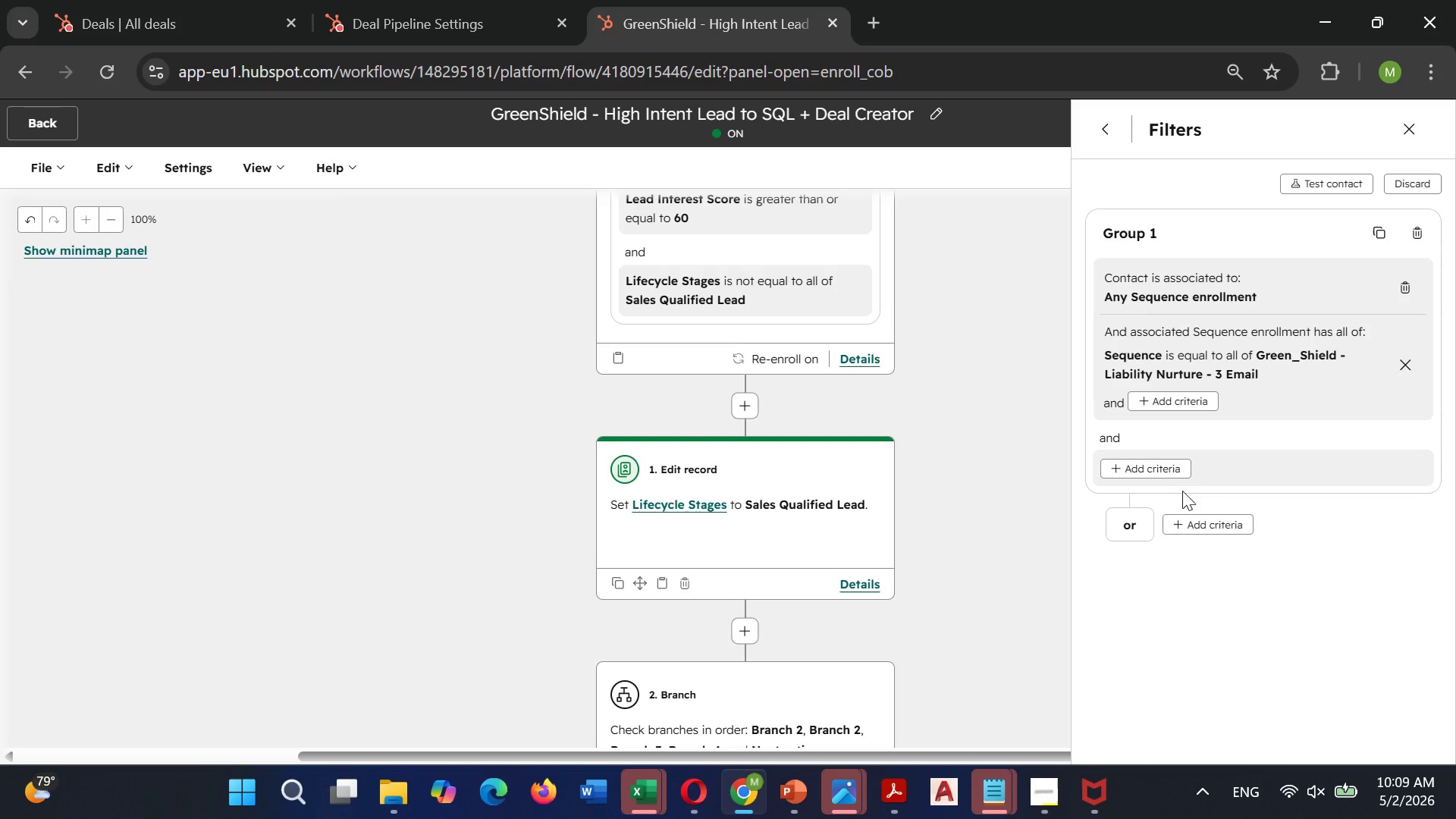 
scroll: coordinate [1360, 372], scroll_direction: up, amount: 4.0
 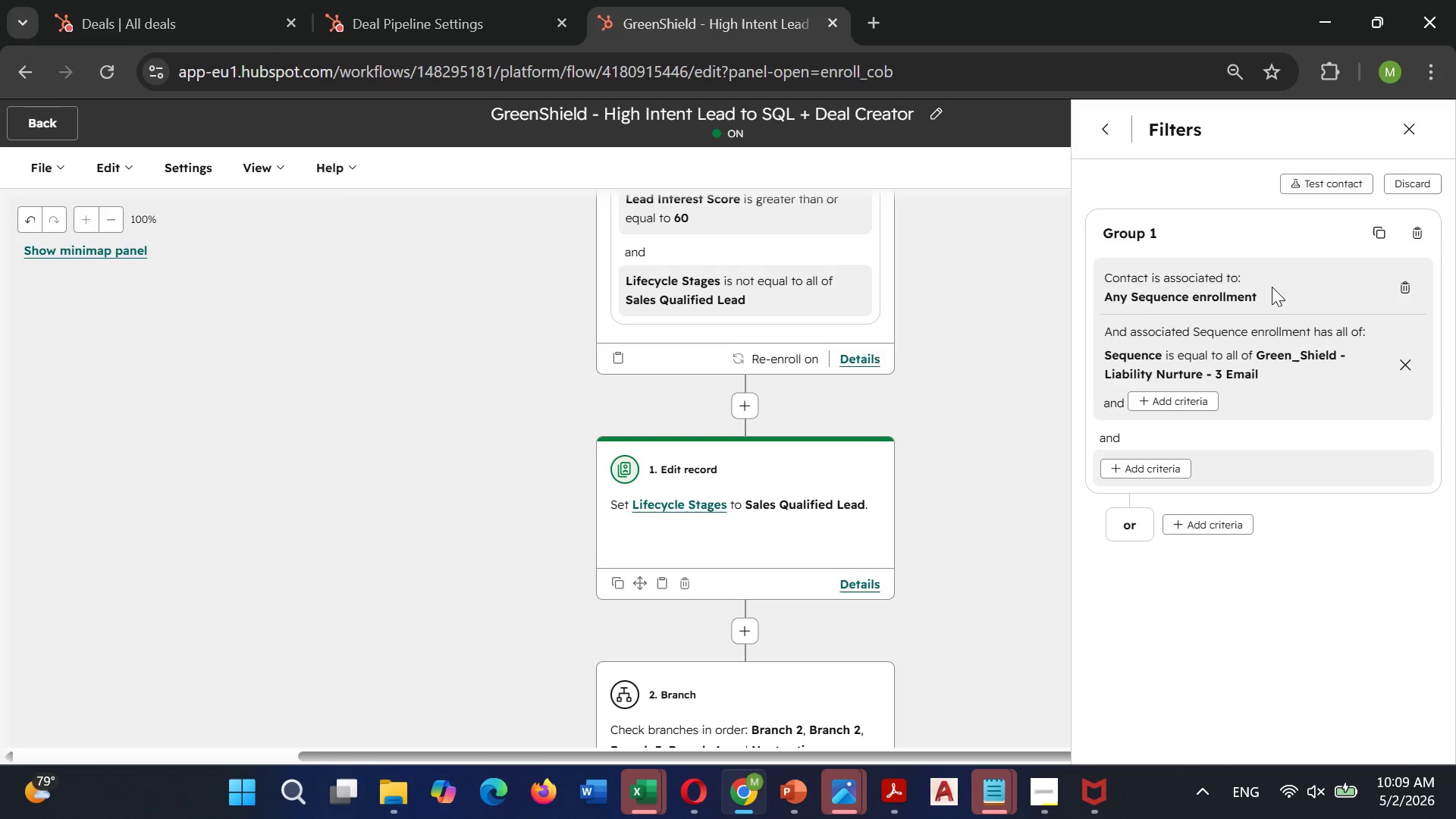 
left_click([1257, 340])
 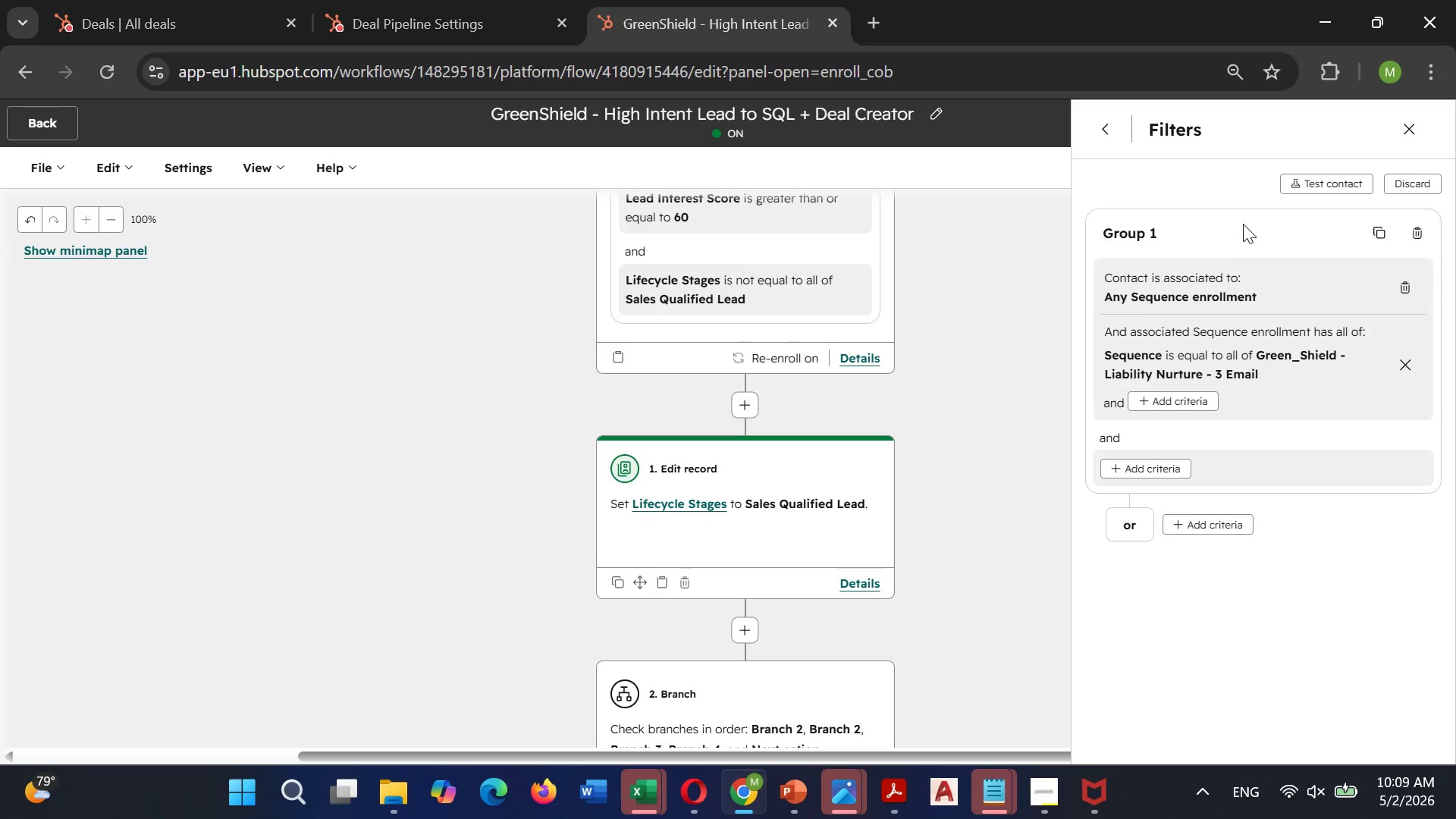 
scroll: coordinate [1280, 304], scroll_direction: down, amount: 1.0
 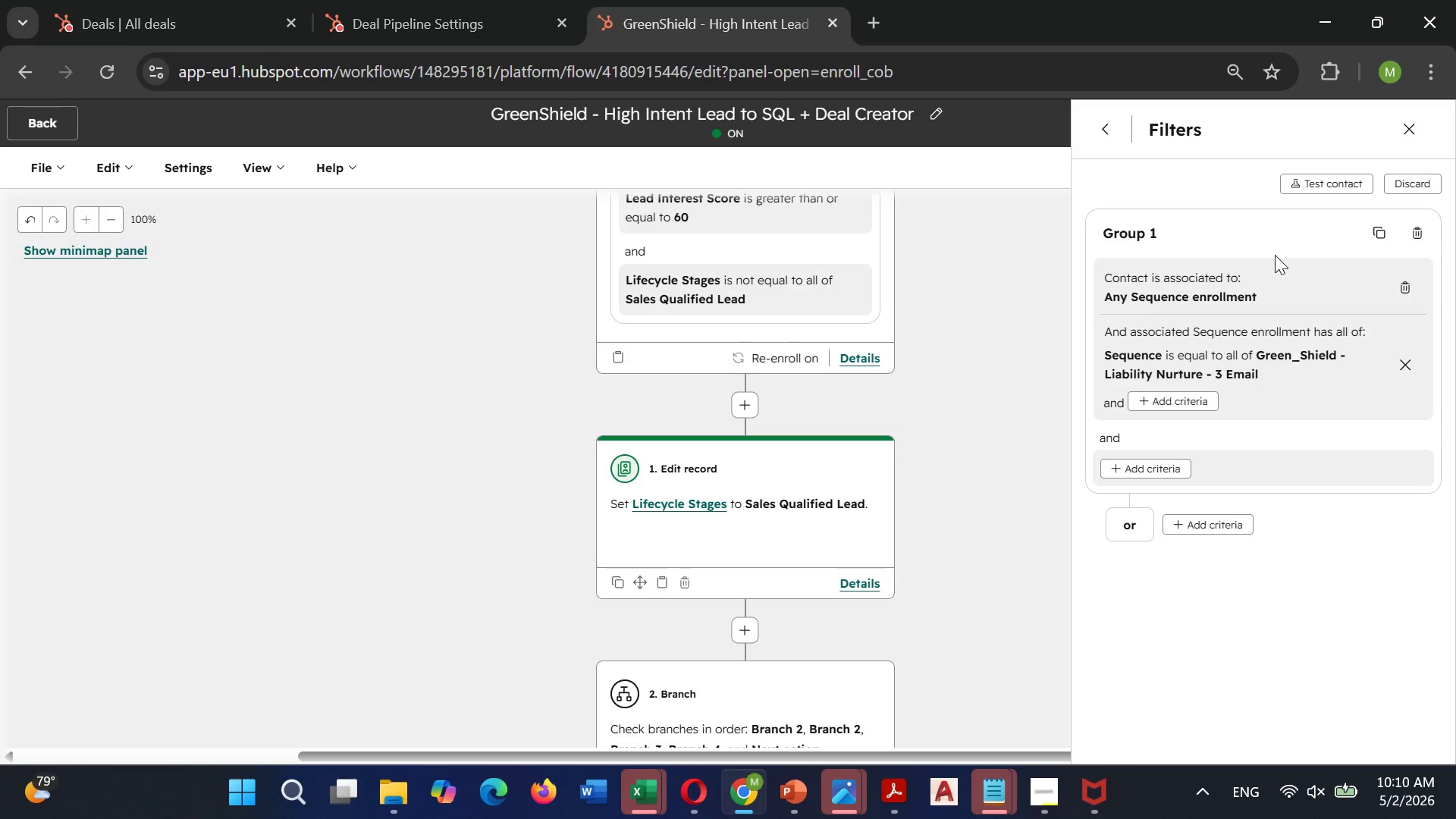 
left_click([1275, 255])
 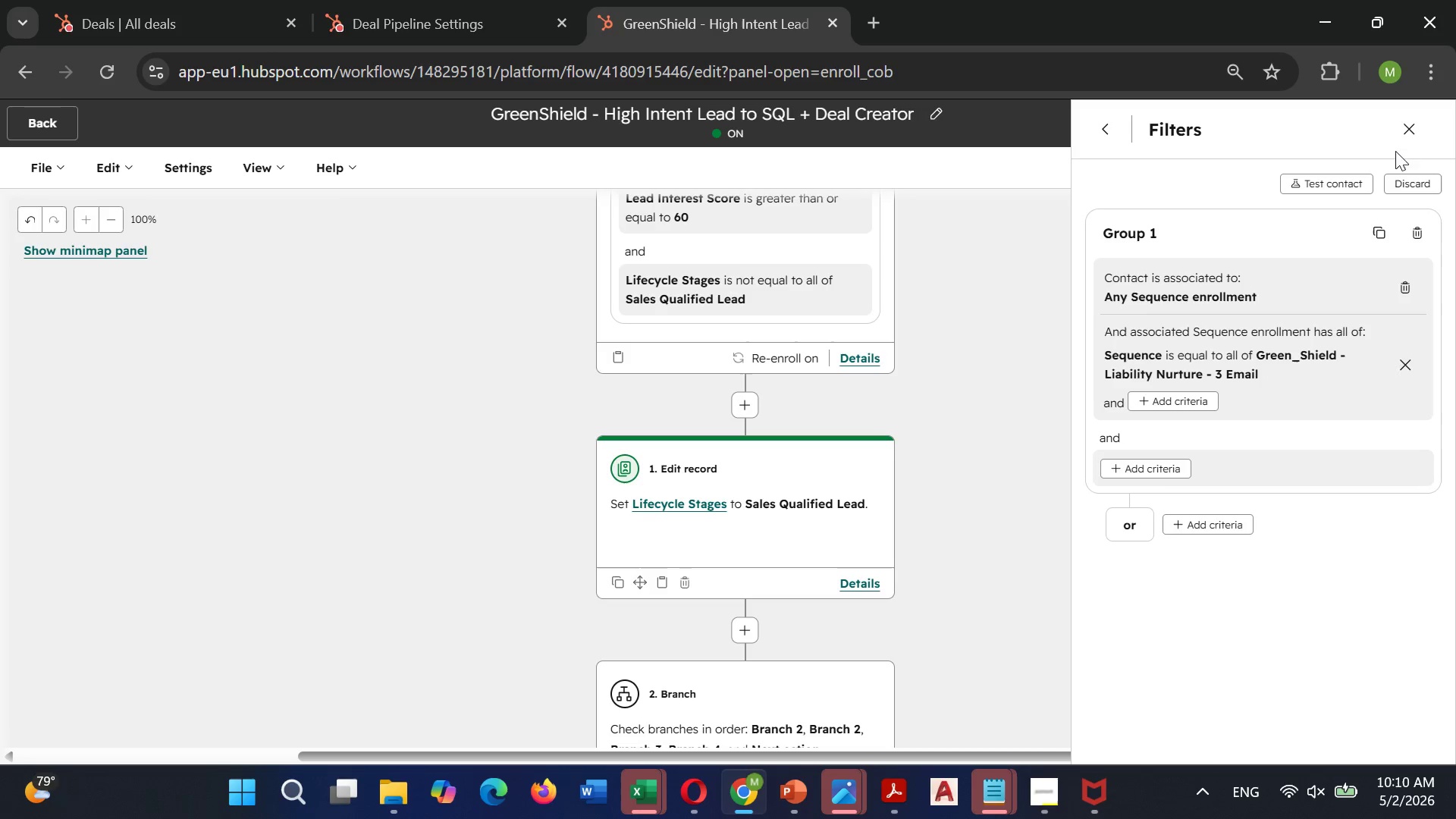 
left_click([1410, 136])
 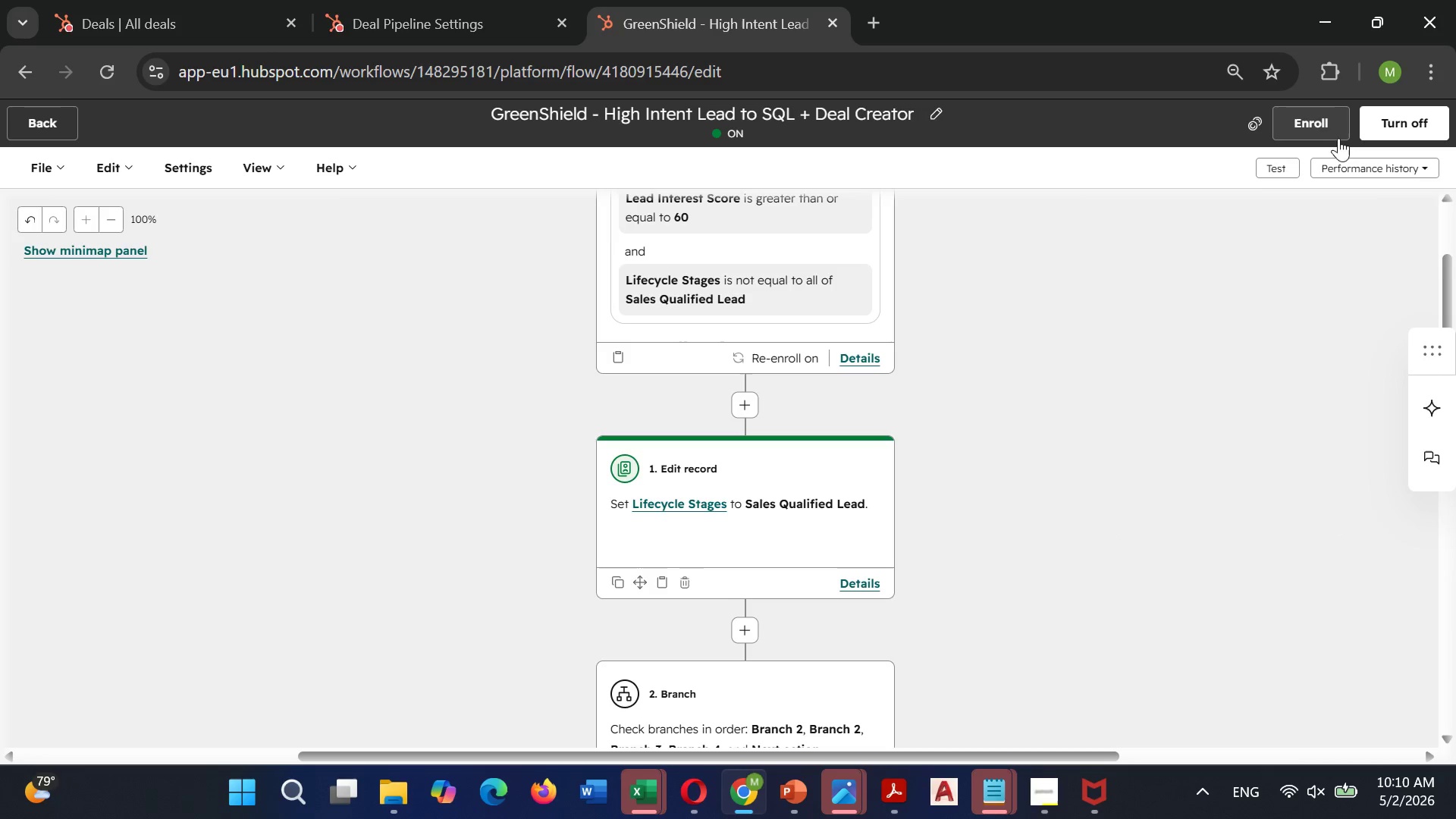 
left_click([1326, 126])
 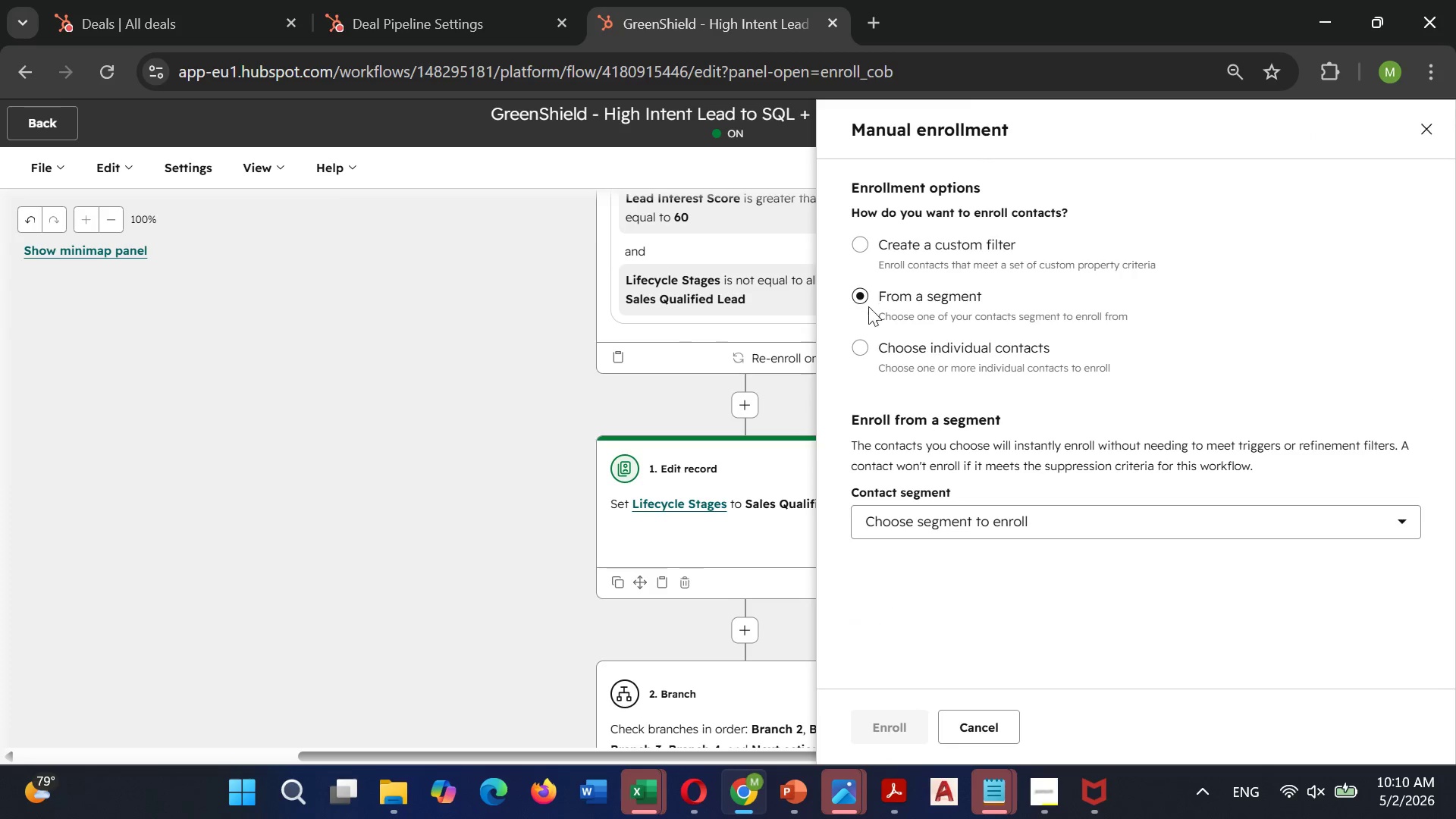 
left_click([927, 524])
 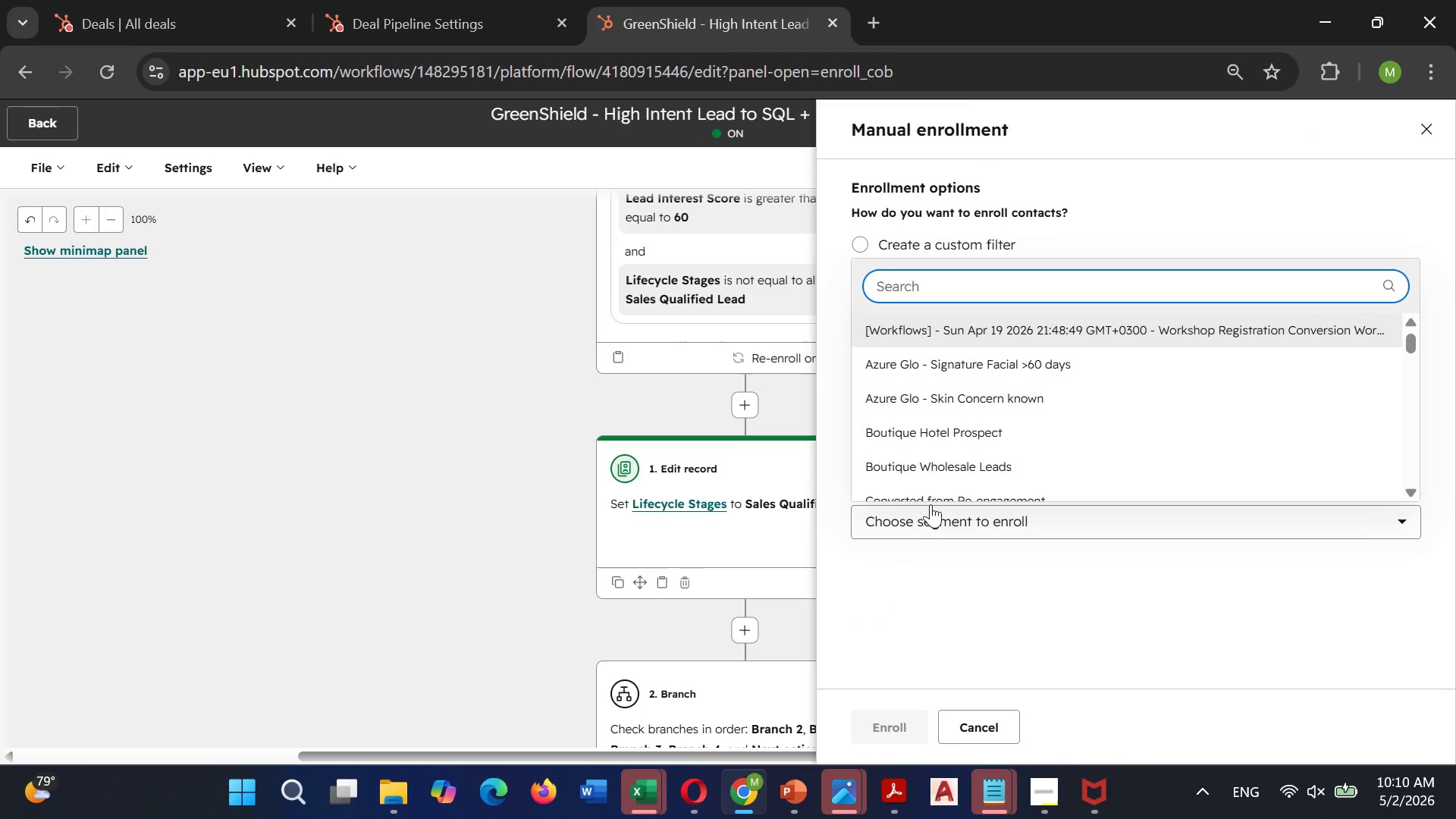 
mouse_move([971, 407])
 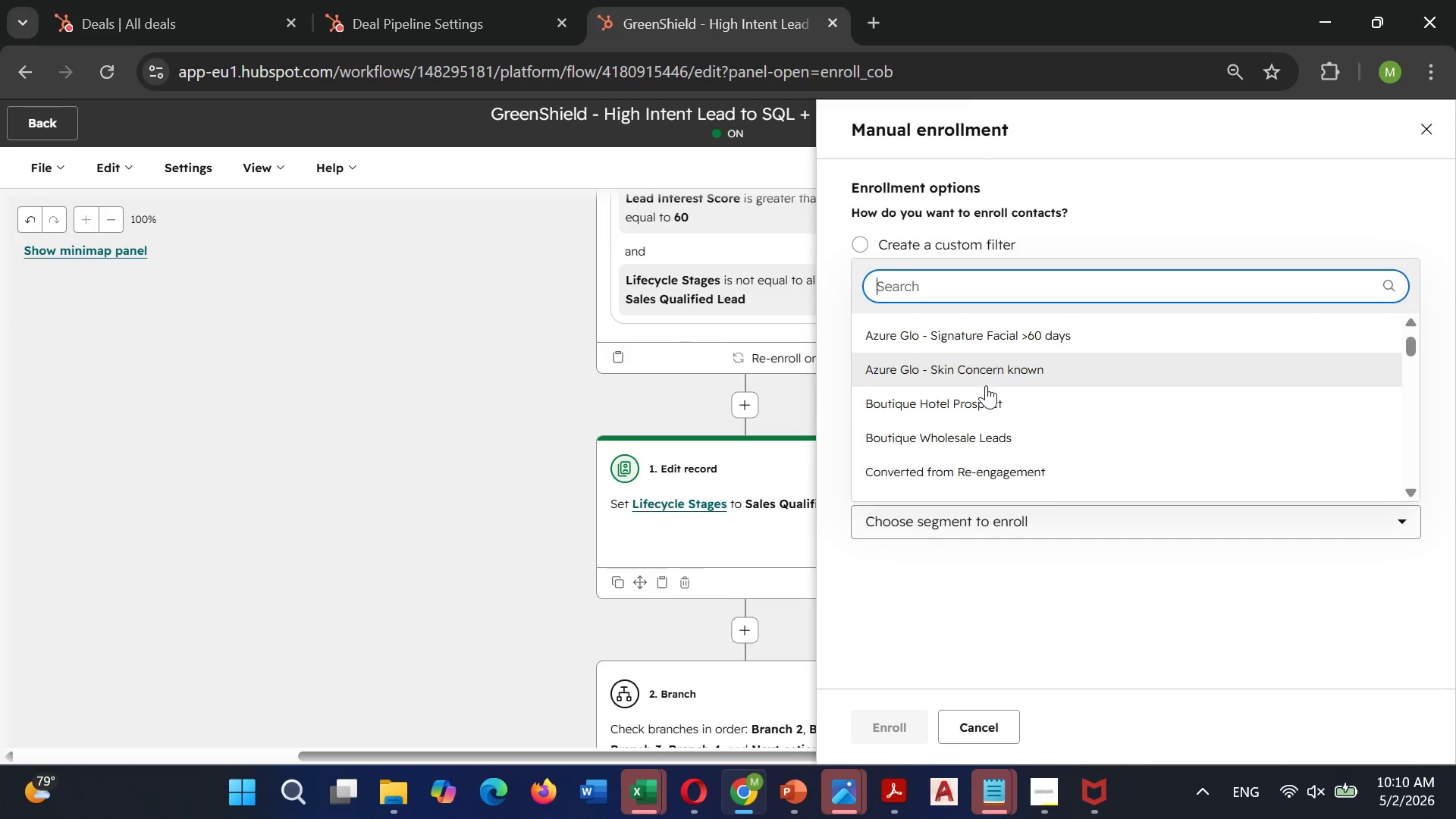 
scroll: coordinate [986, 385], scroll_direction: down, amount: 3.0
 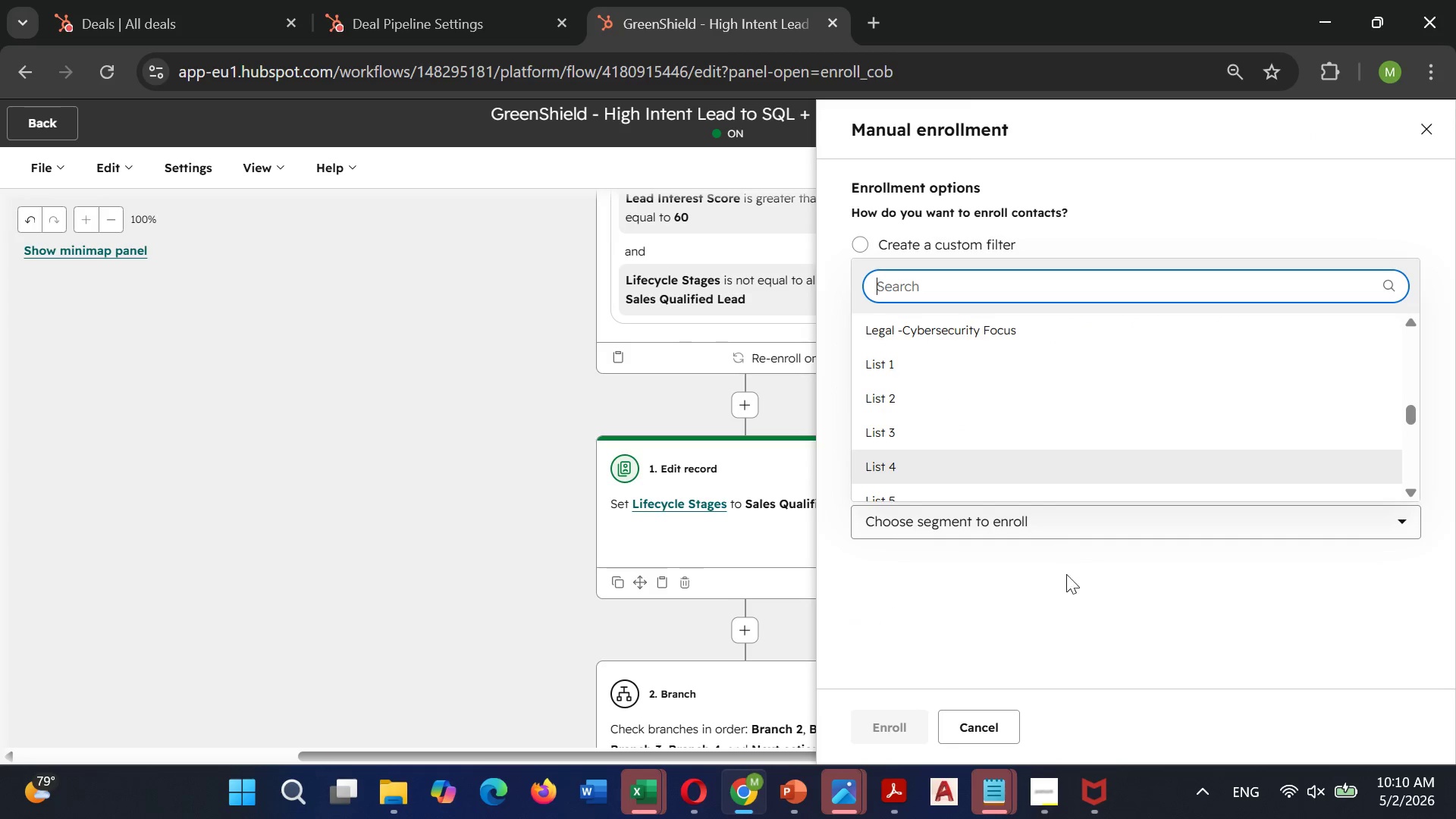 
left_click([1062, 588])
 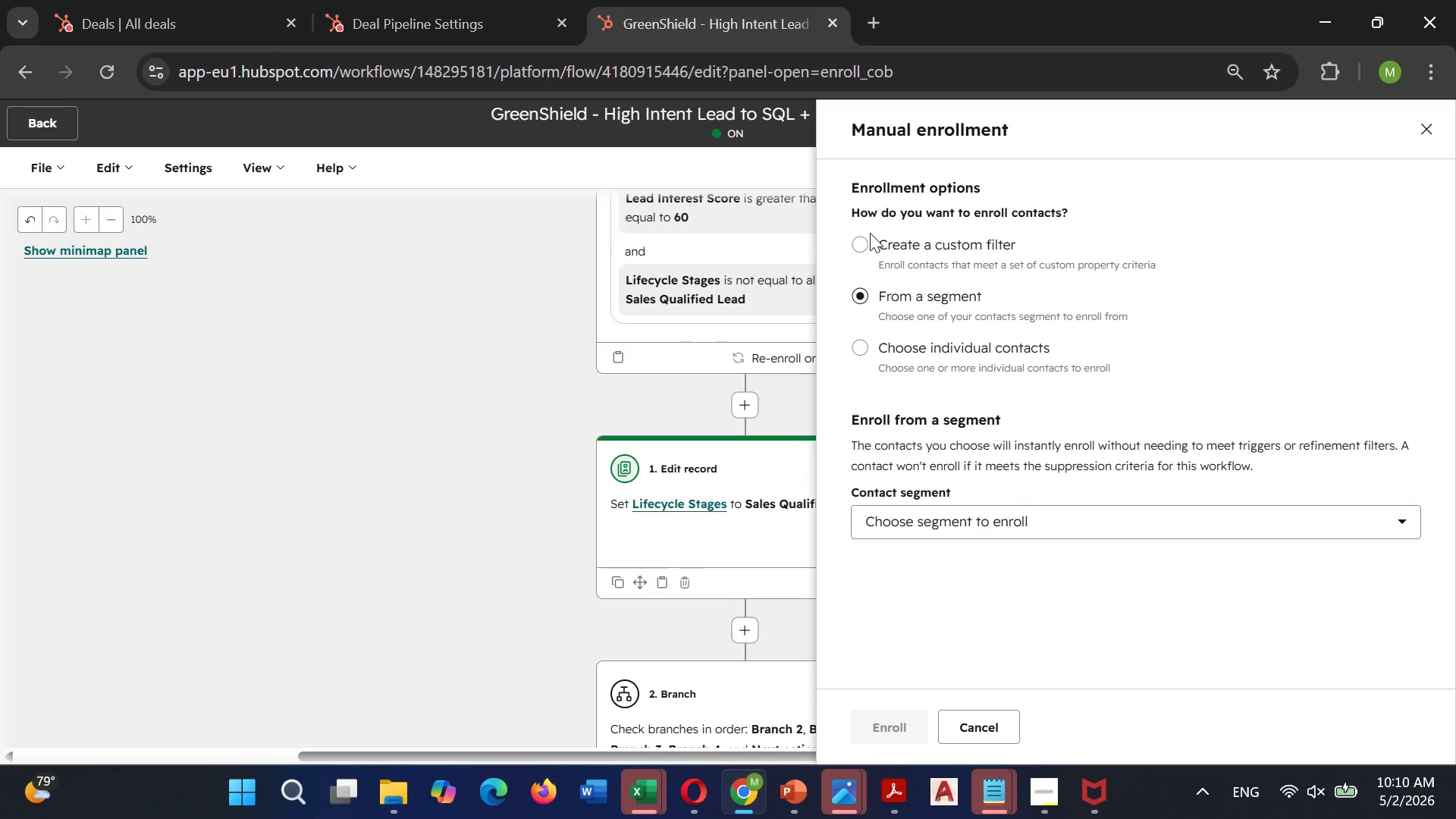 
left_click([864, 240])
 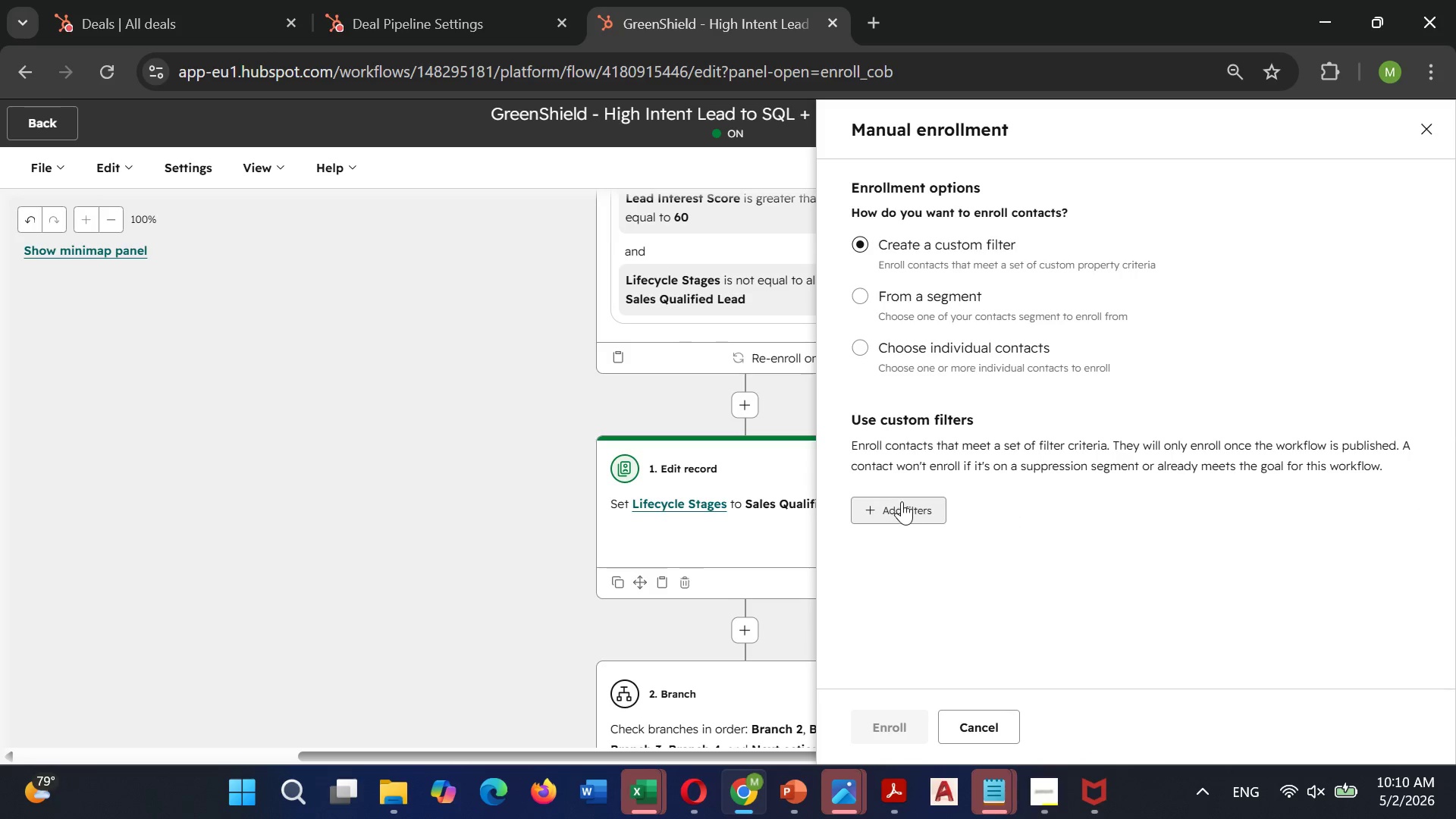 
left_click([902, 501])
 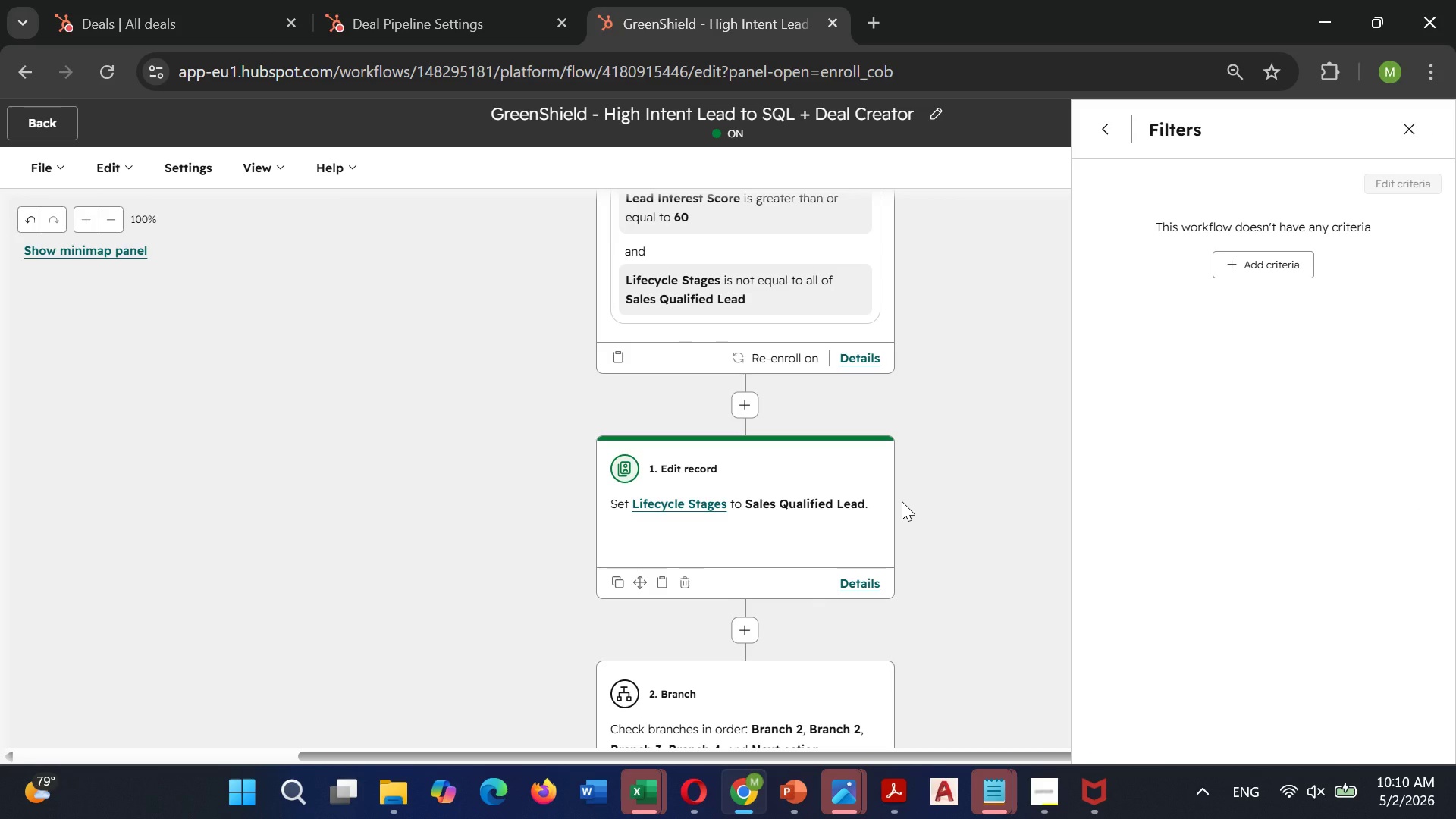 
wait(8.22)
 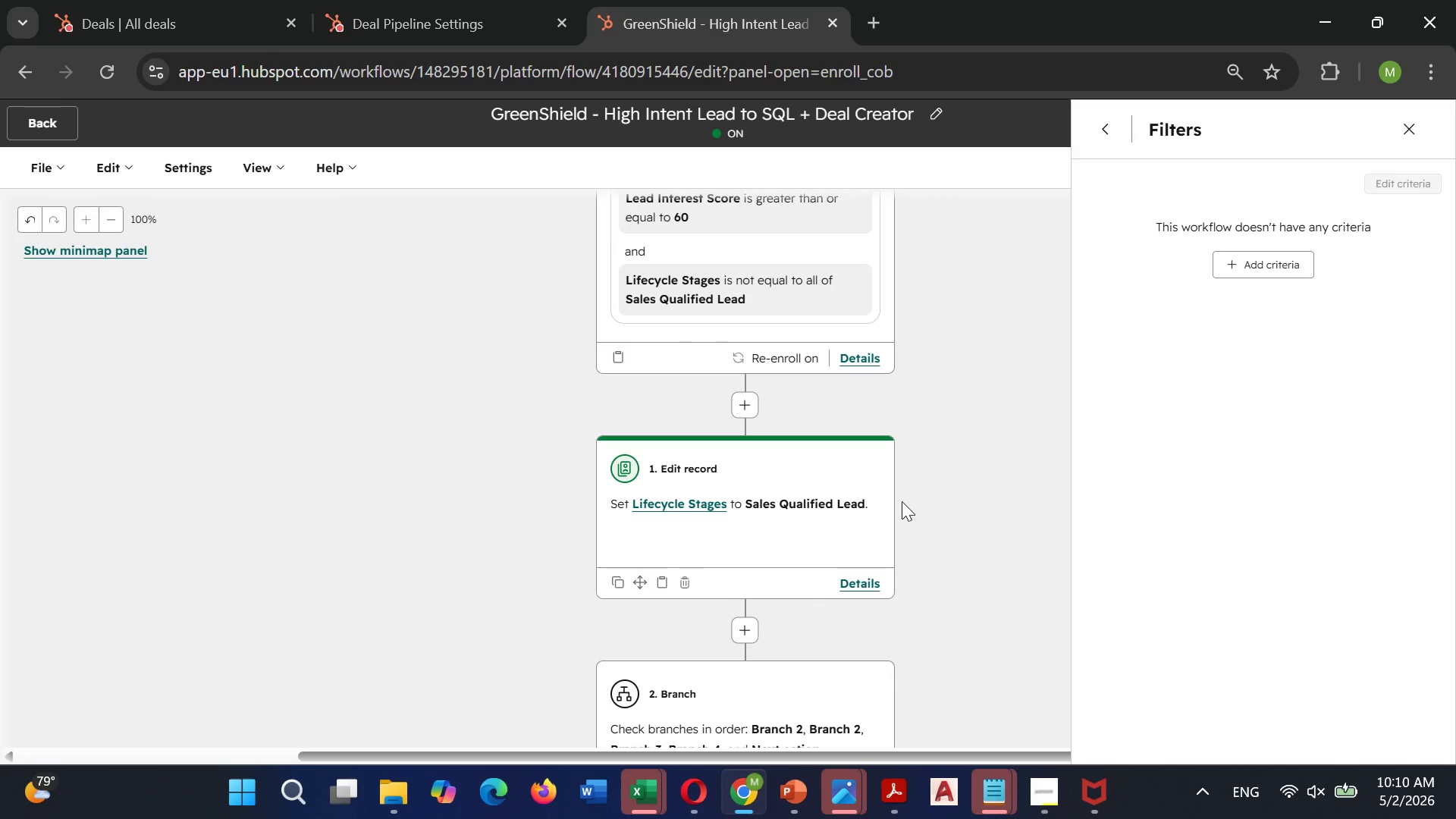 
left_click([1269, 259])
 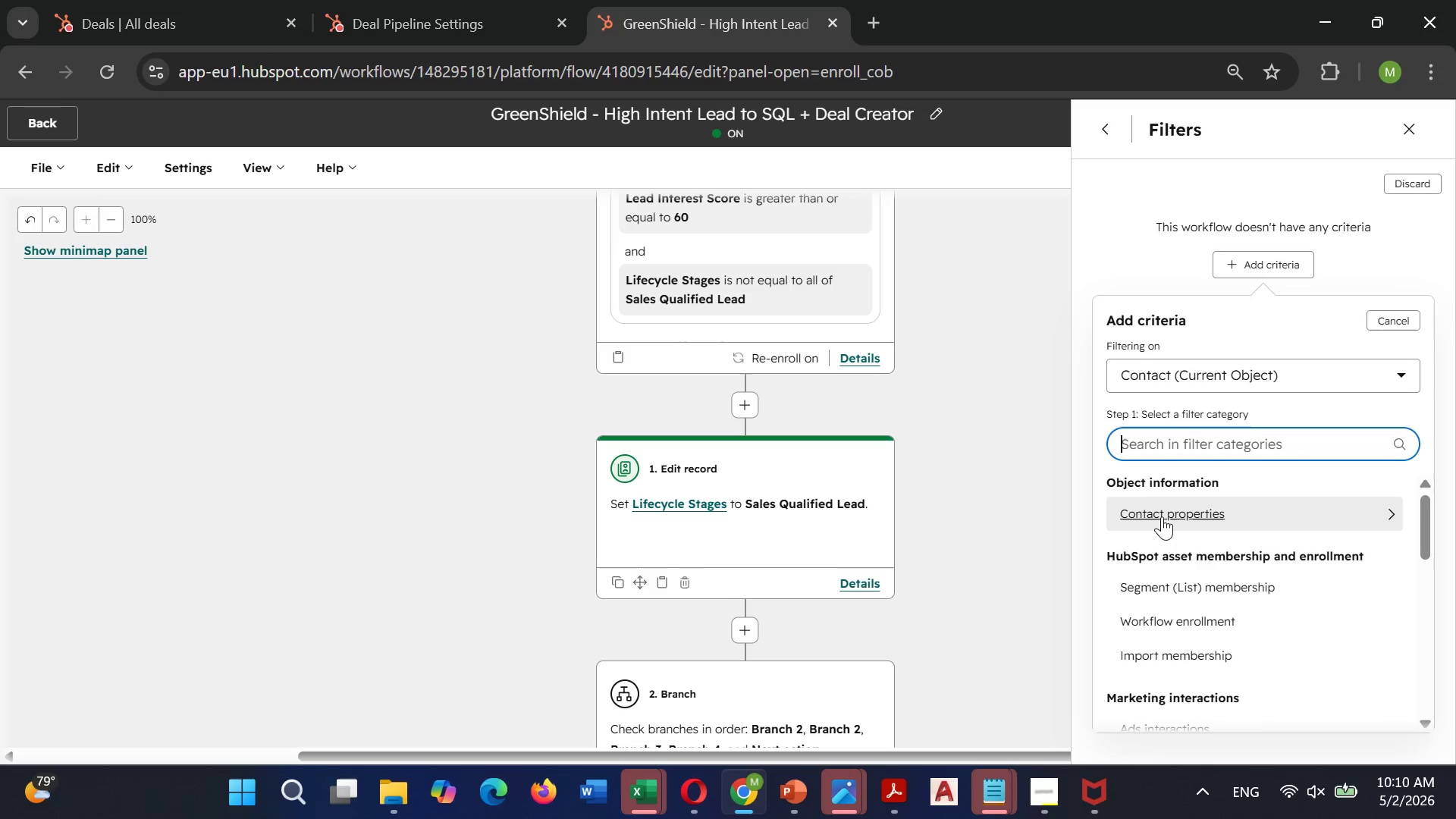 
left_click([1163, 515])
 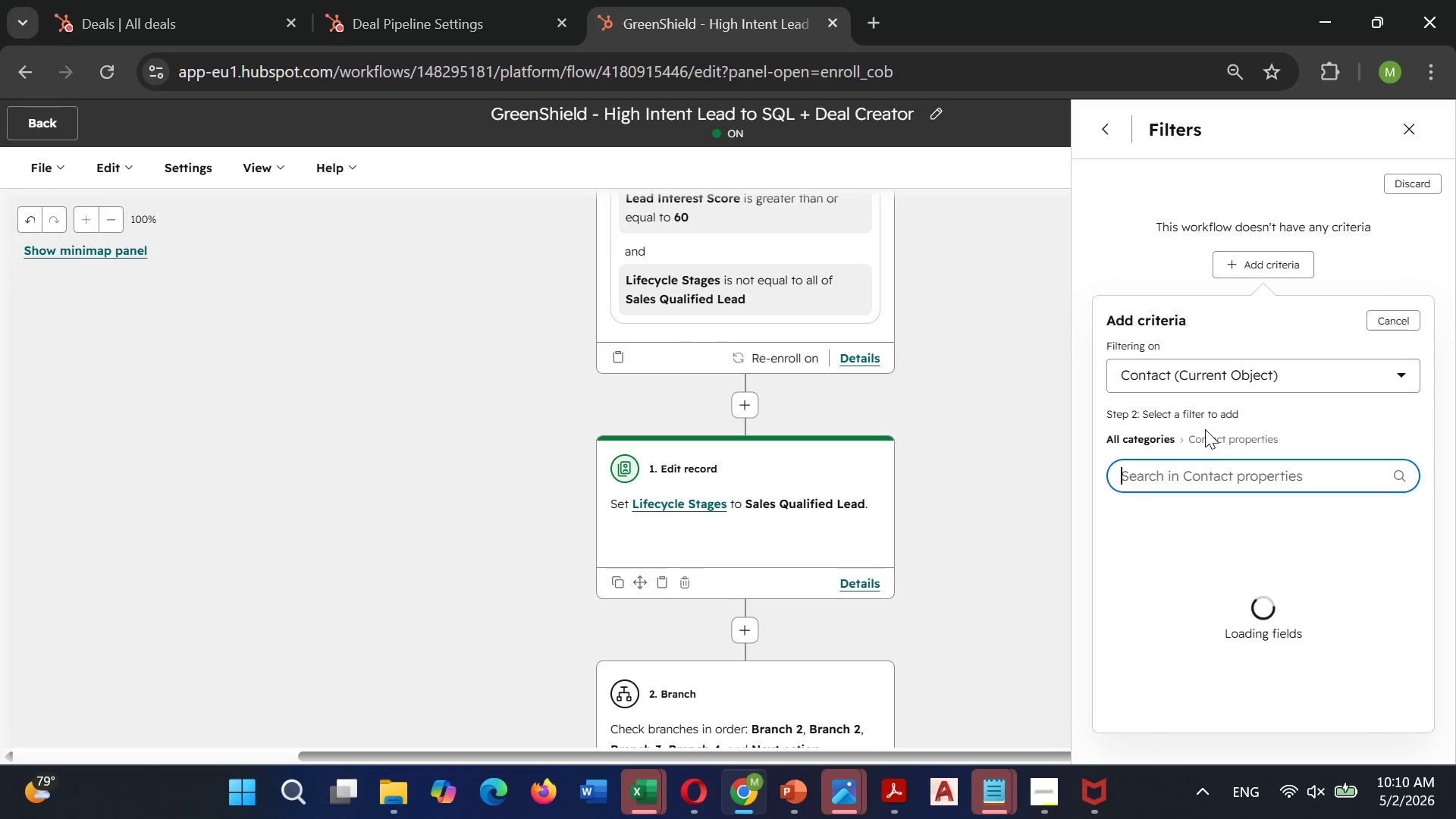 
wait(8.45)
 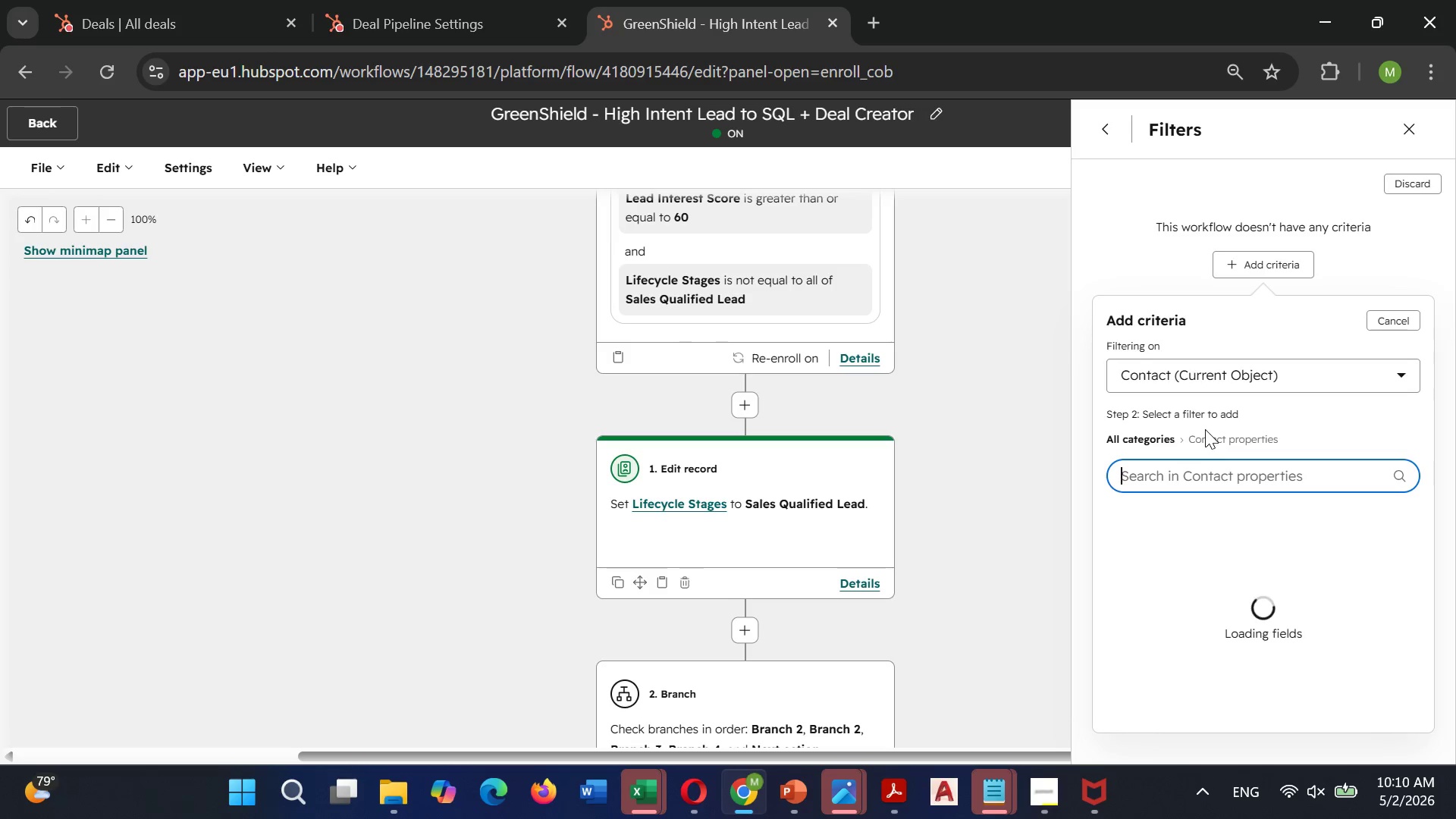 
scroll: coordinate [1268, 535], scroll_direction: down, amount: 11.0
 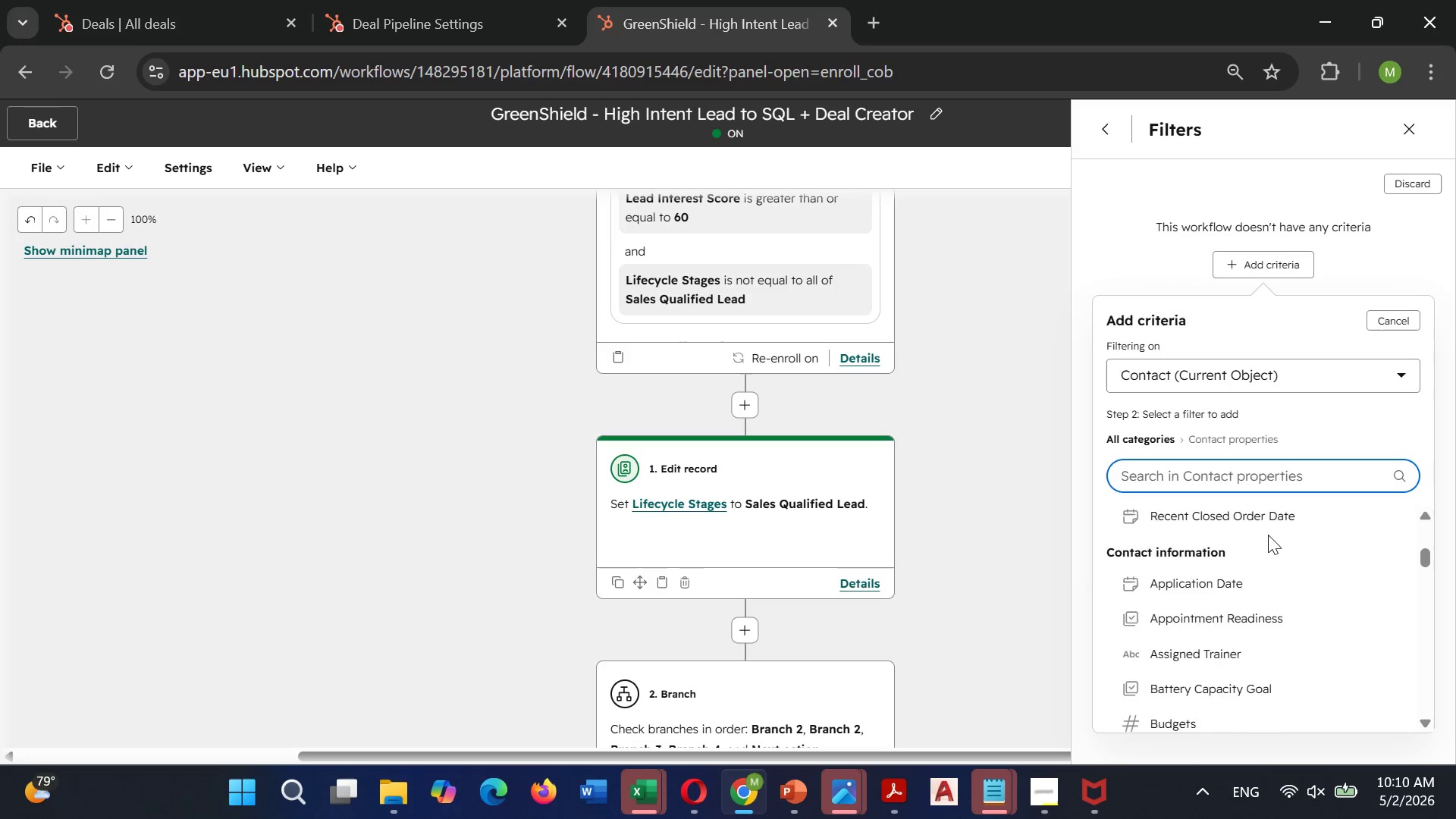 
scroll: coordinate [1268, 535], scroll_direction: up, amount: 5.0
 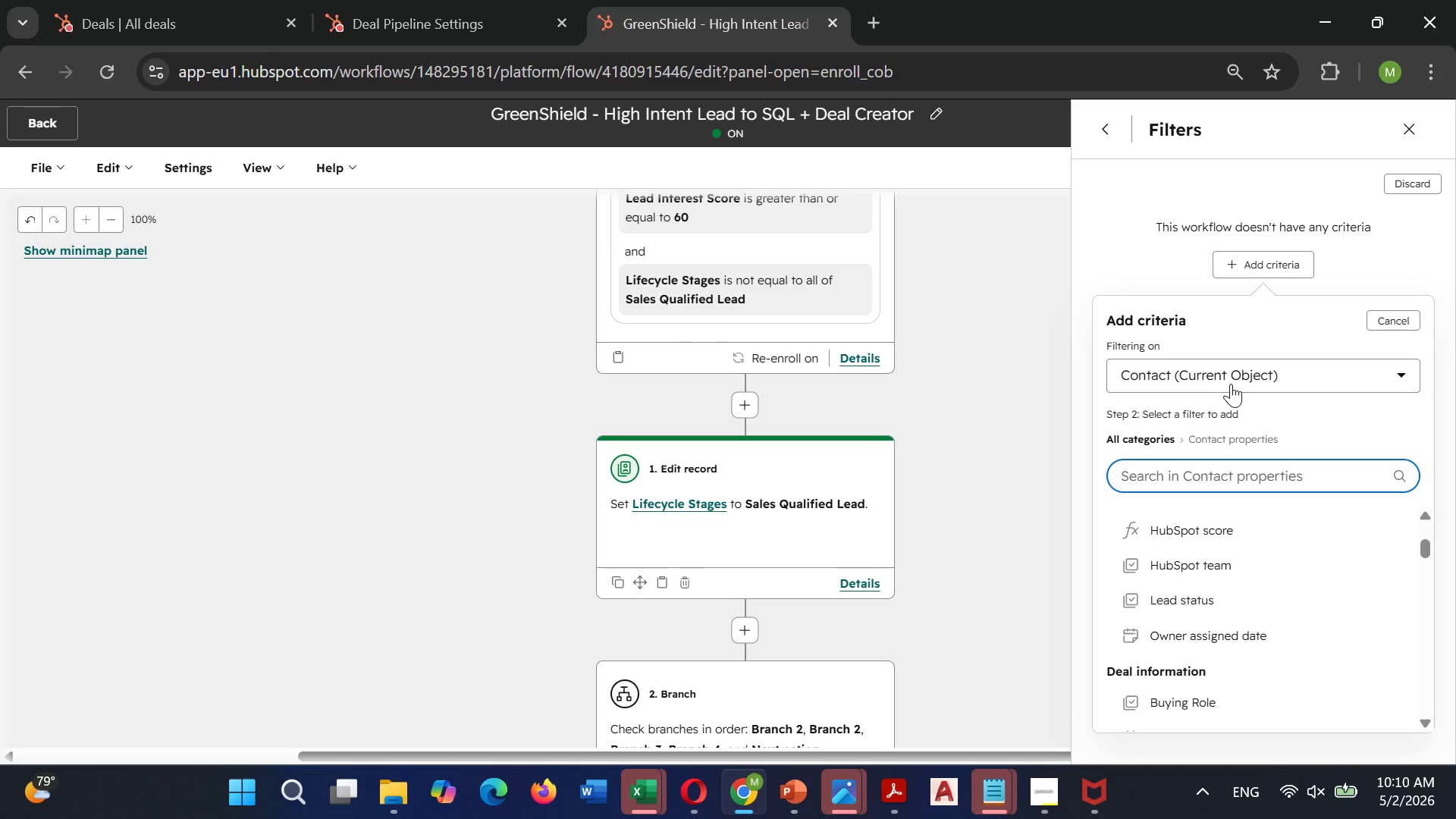 
left_click([1231, 384])
 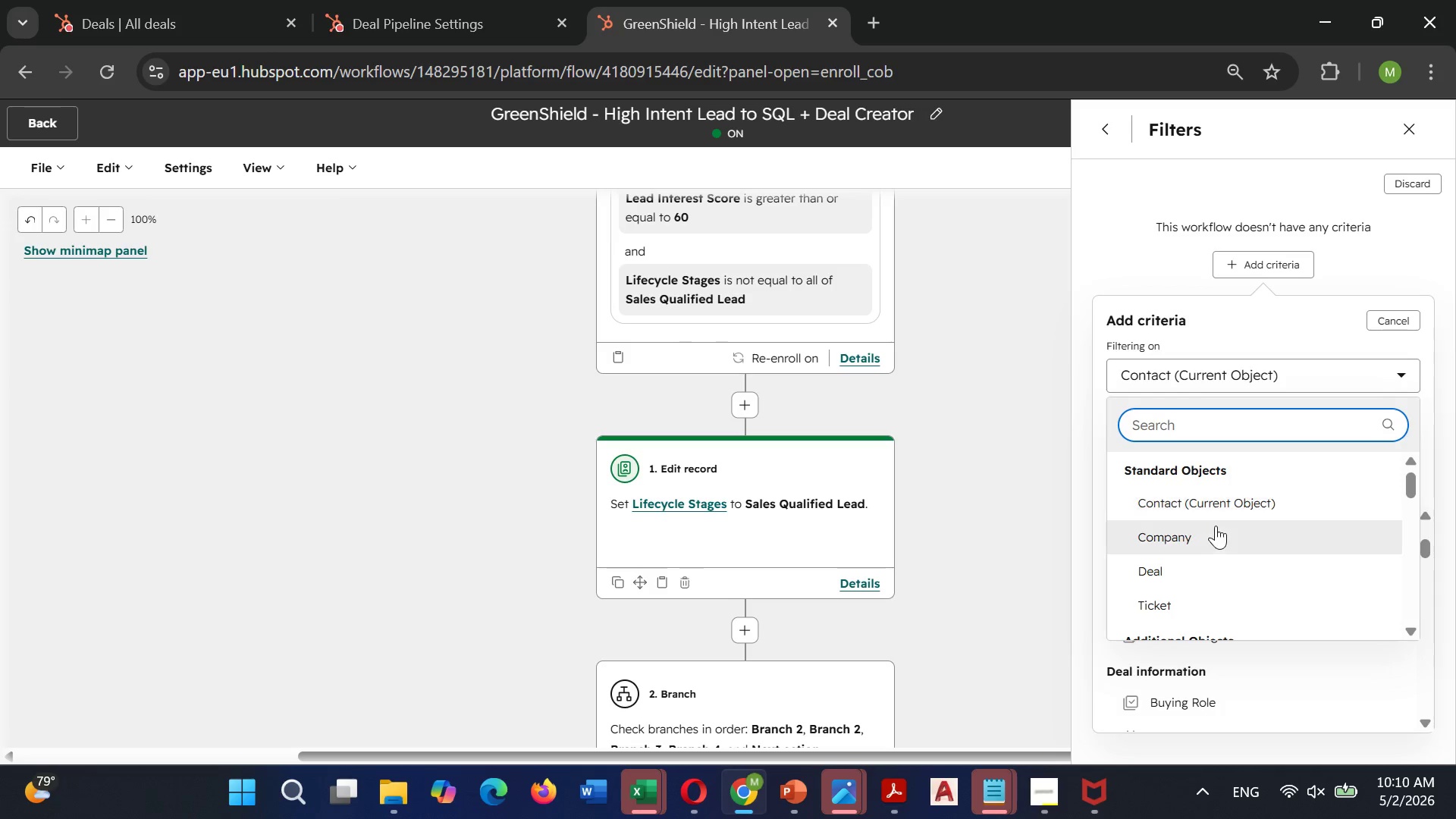 
scroll: coordinate [1214, 528], scroll_direction: down, amount: 3.0
 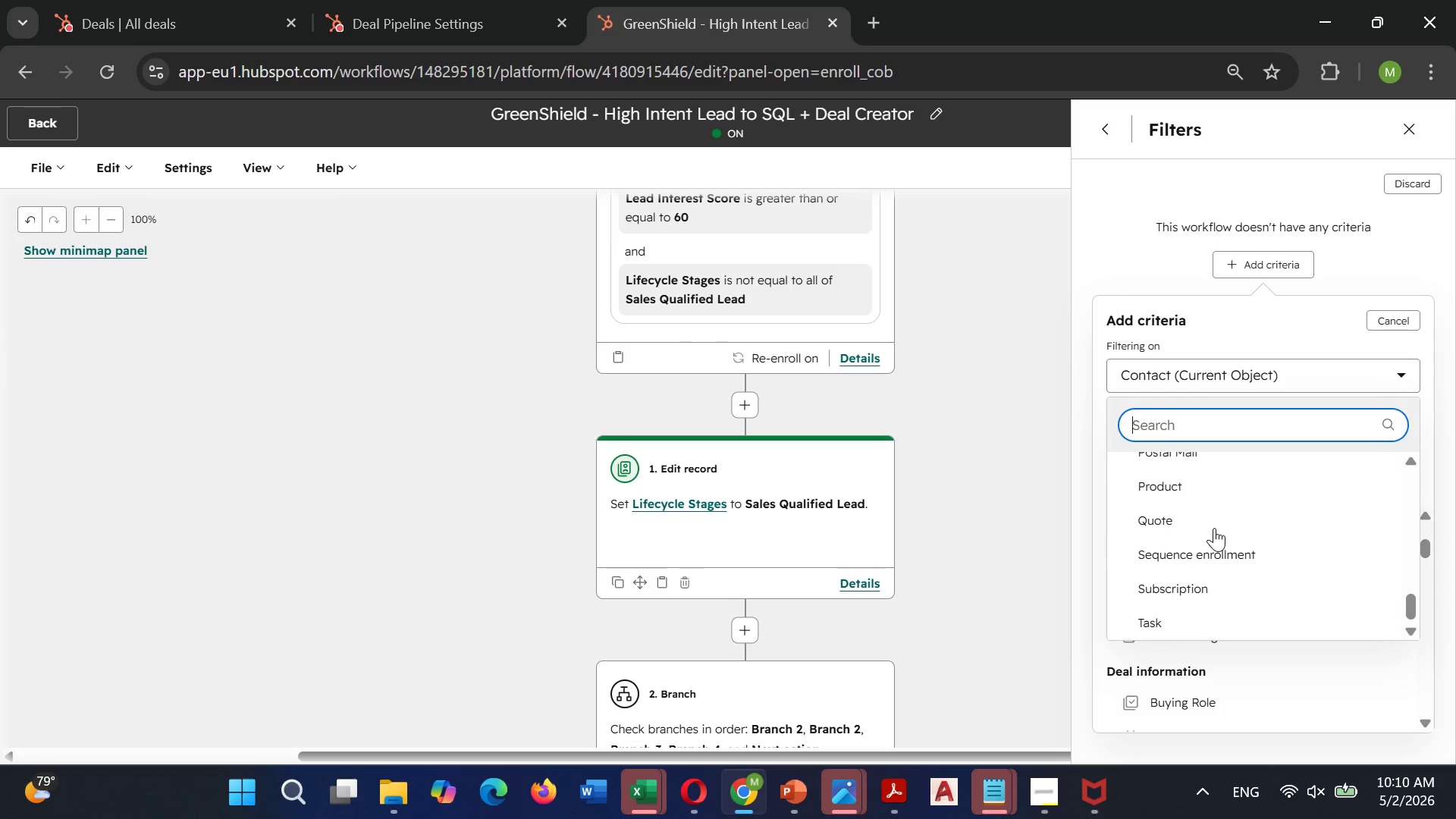 
left_click([1205, 548])
 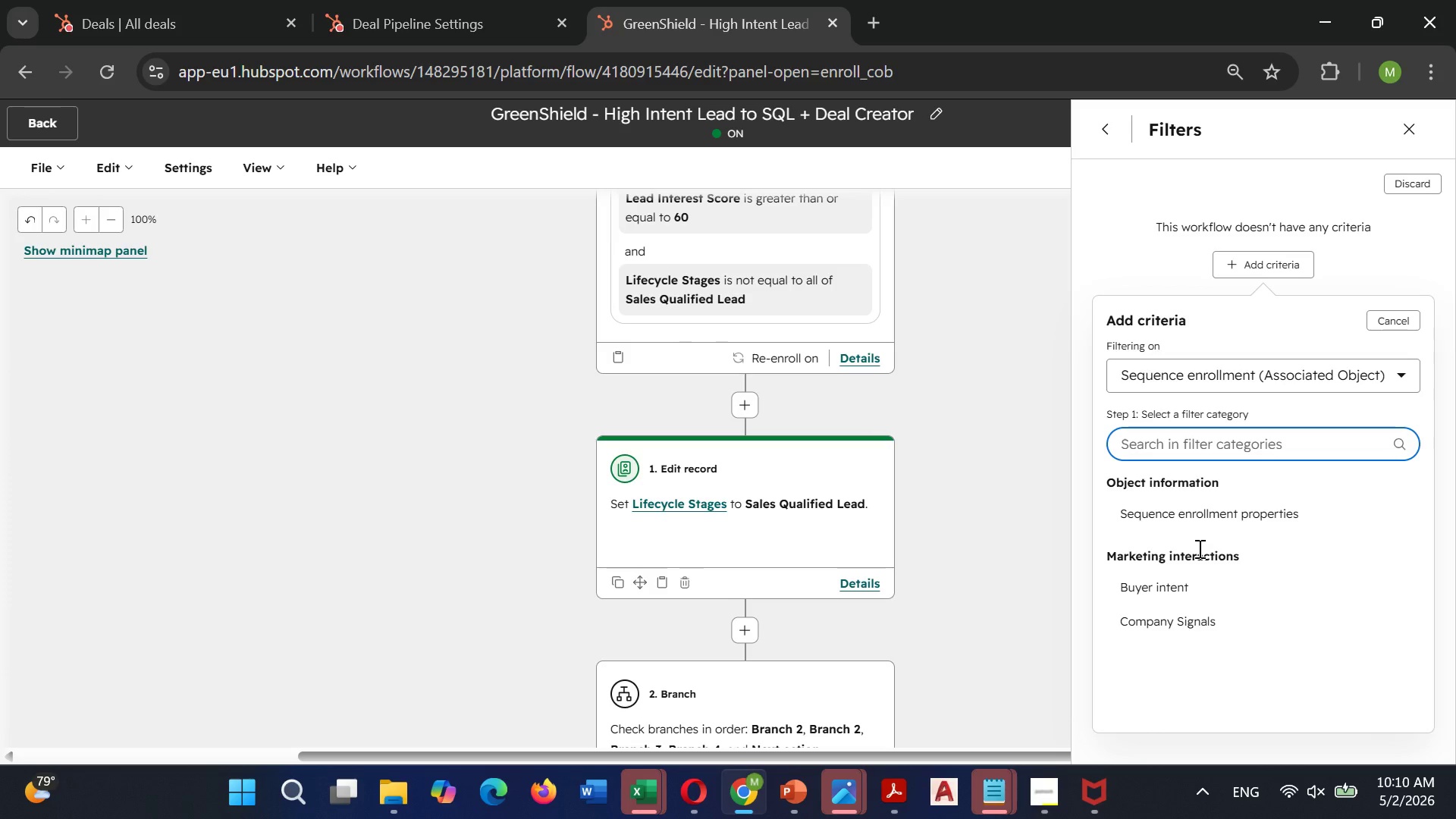 
left_click([1191, 522])
 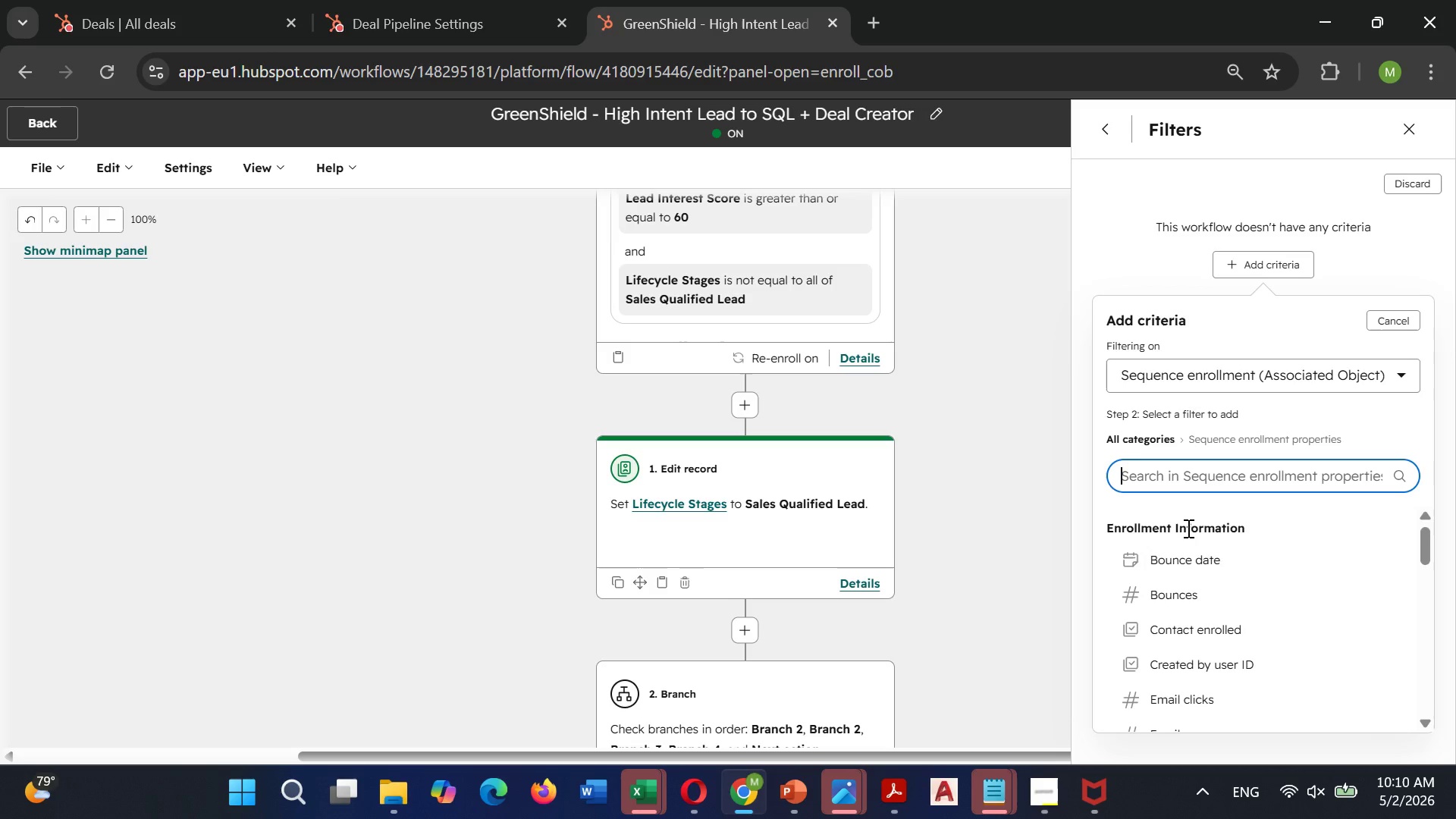 
type(Se)
 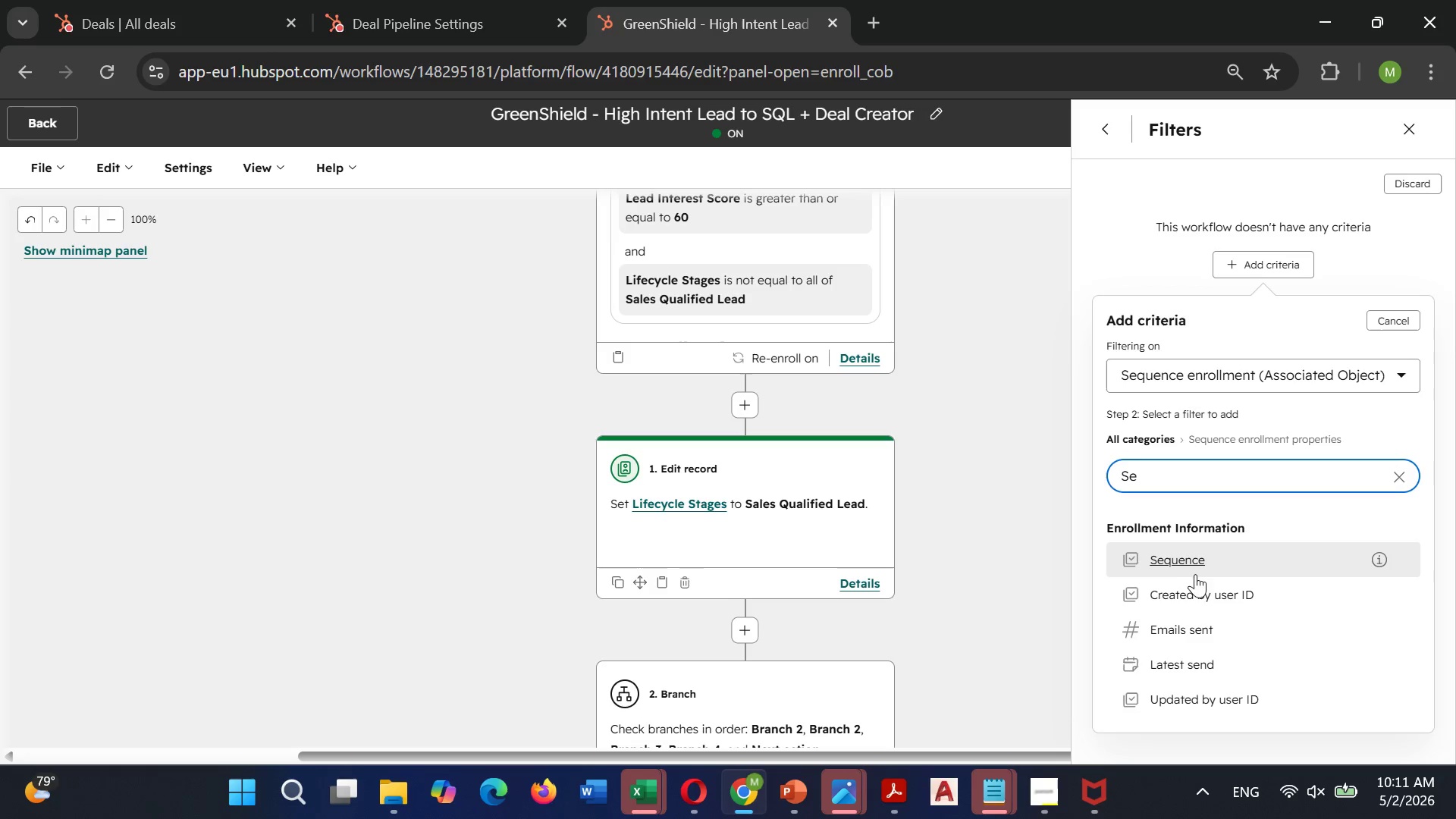 
left_click([1188, 559])
 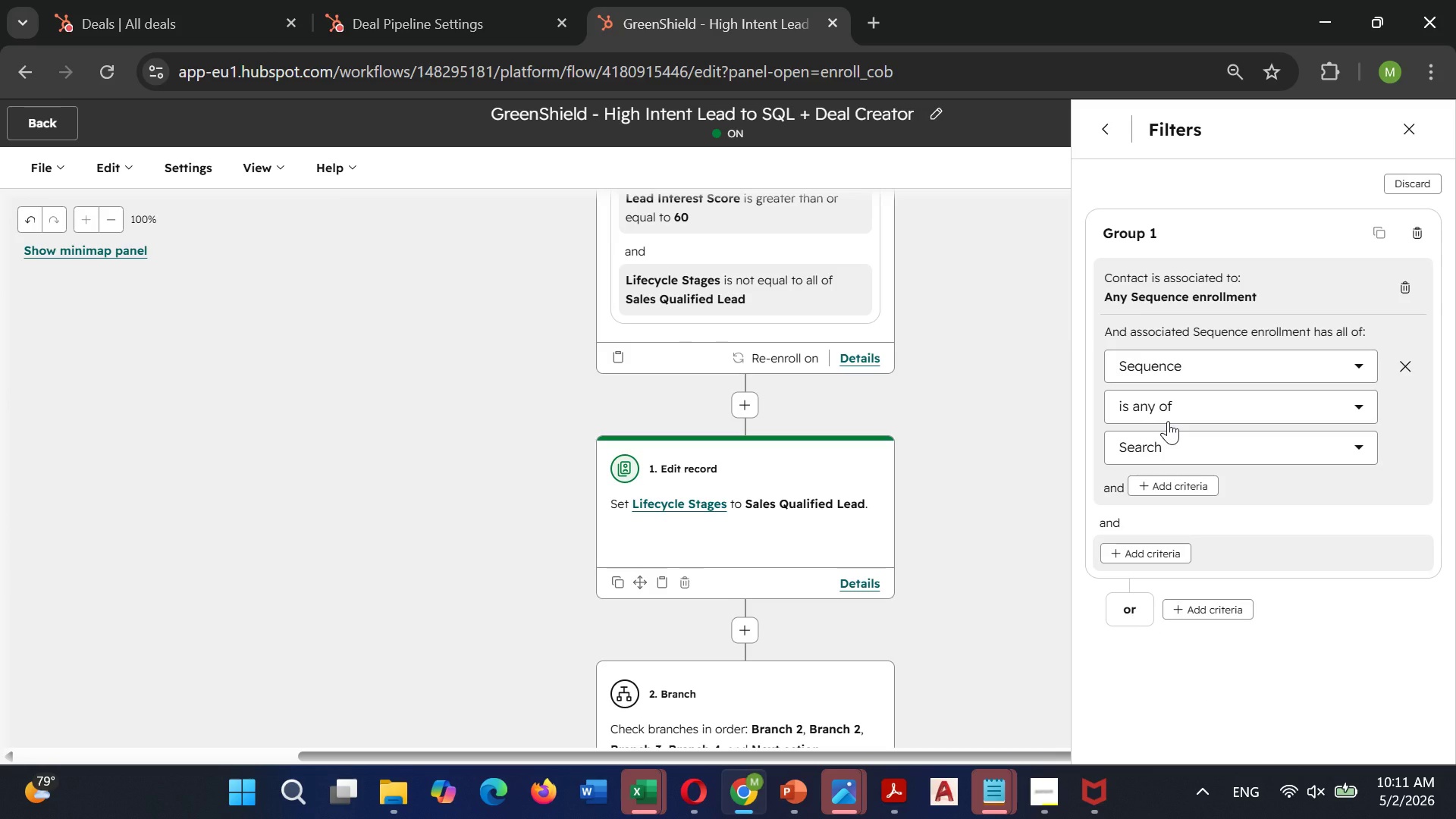 
left_click([1181, 398])
 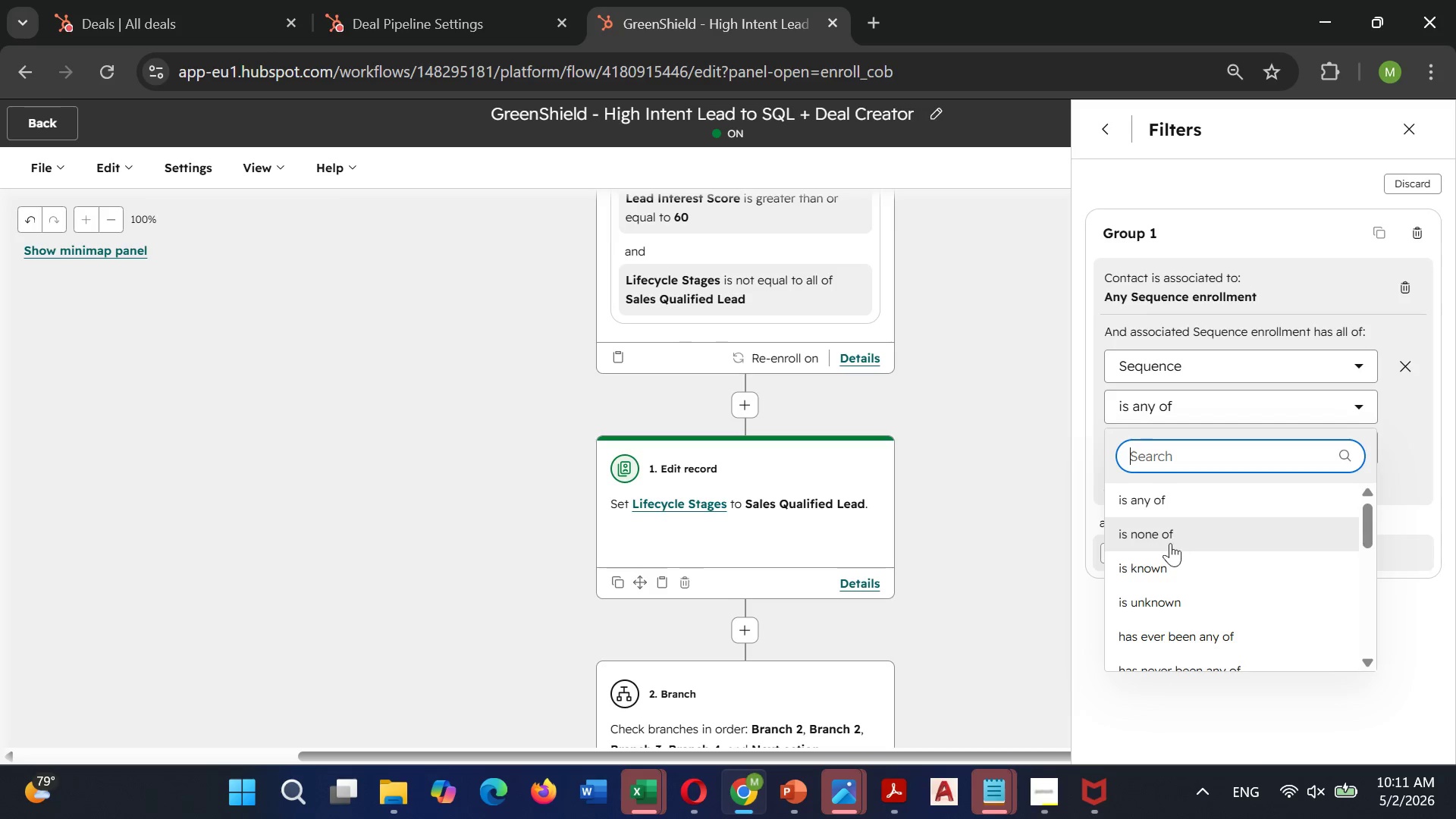 
scroll: coordinate [1162, 564], scroll_direction: down, amount: 2.0
 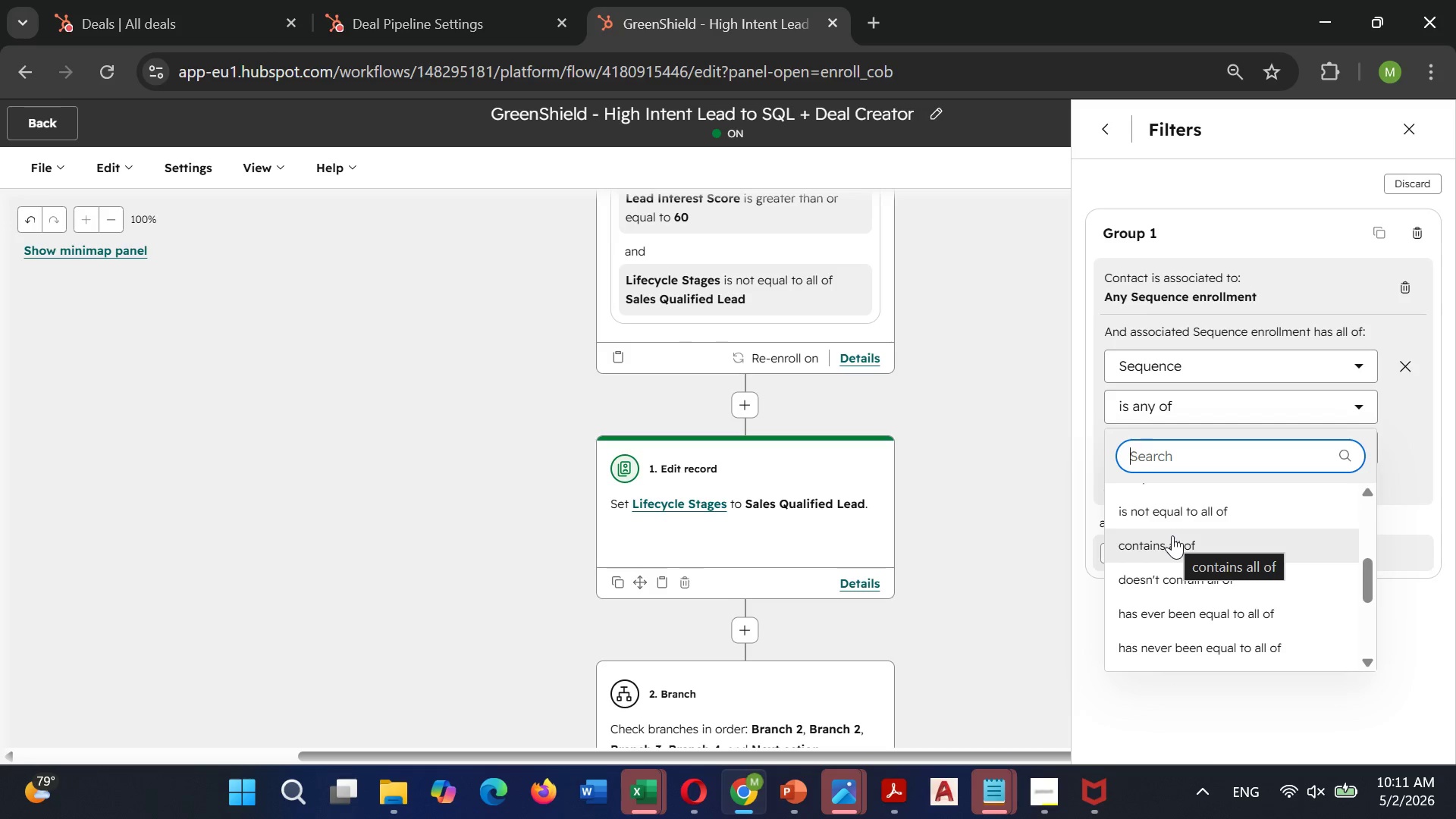 
scroll: coordinate [1172, 535], scroll_direction: up, amount: 1.0
 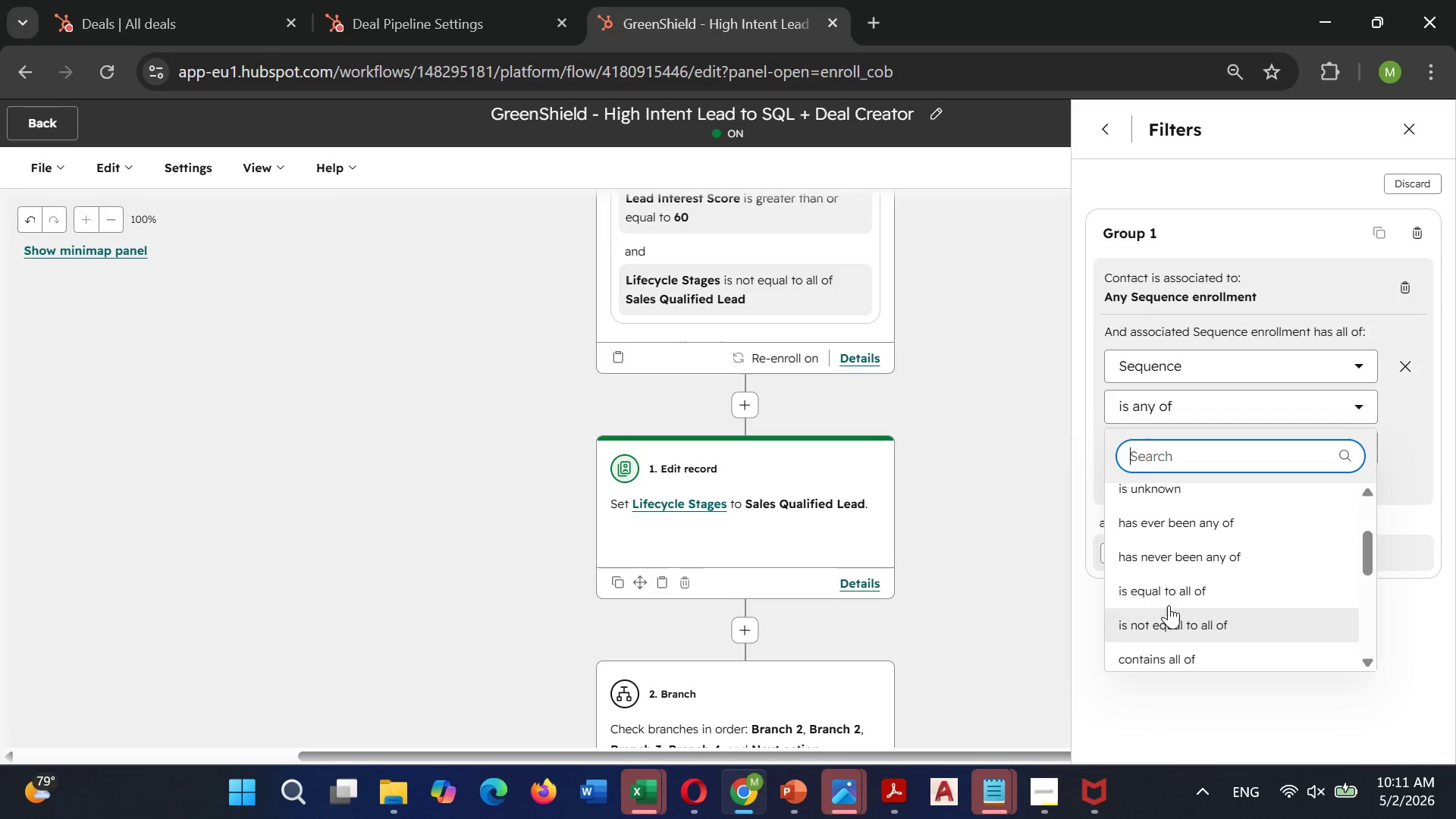 
left_click([1174, 593])
 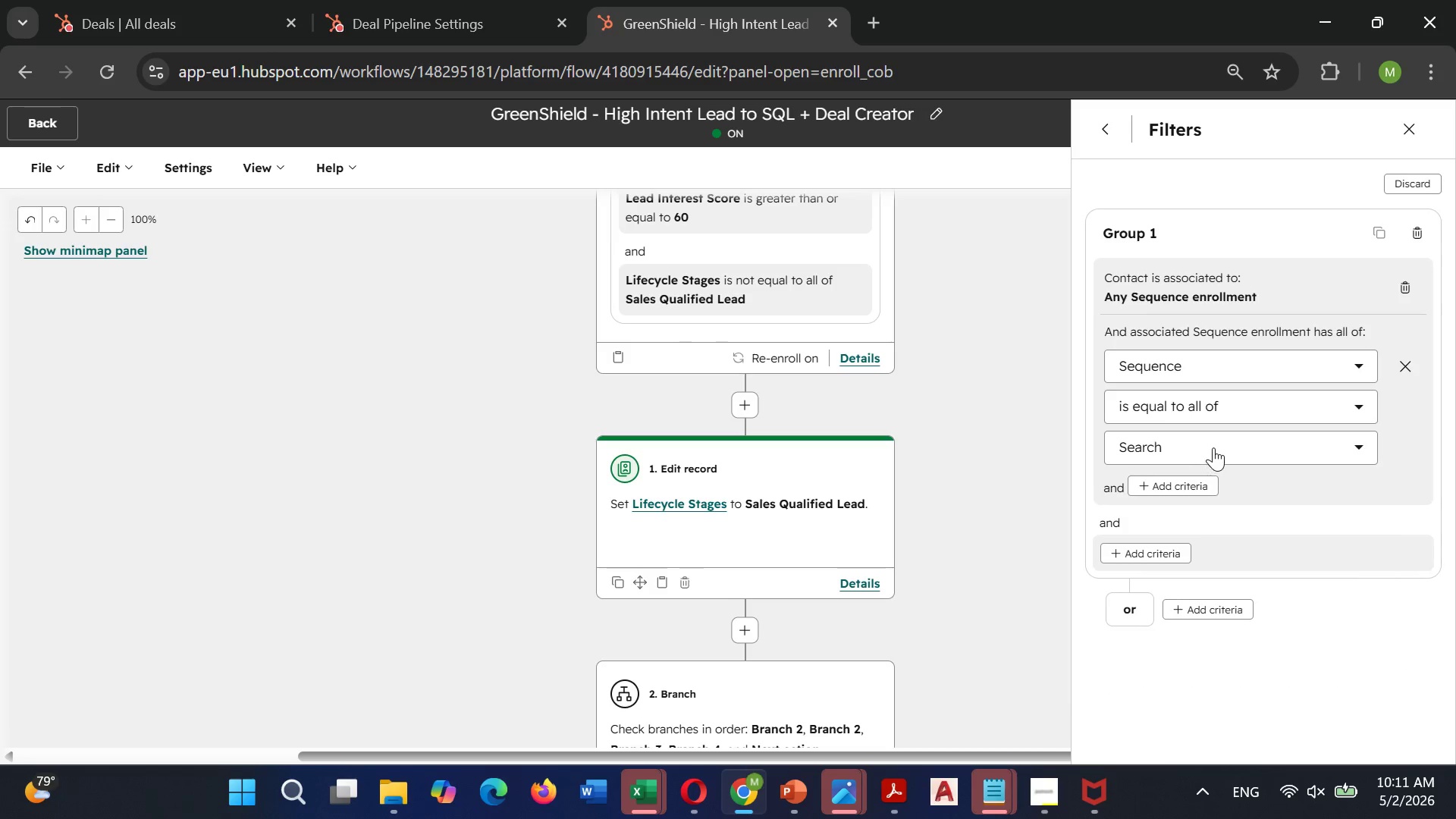 
left_click([1214, 447])
 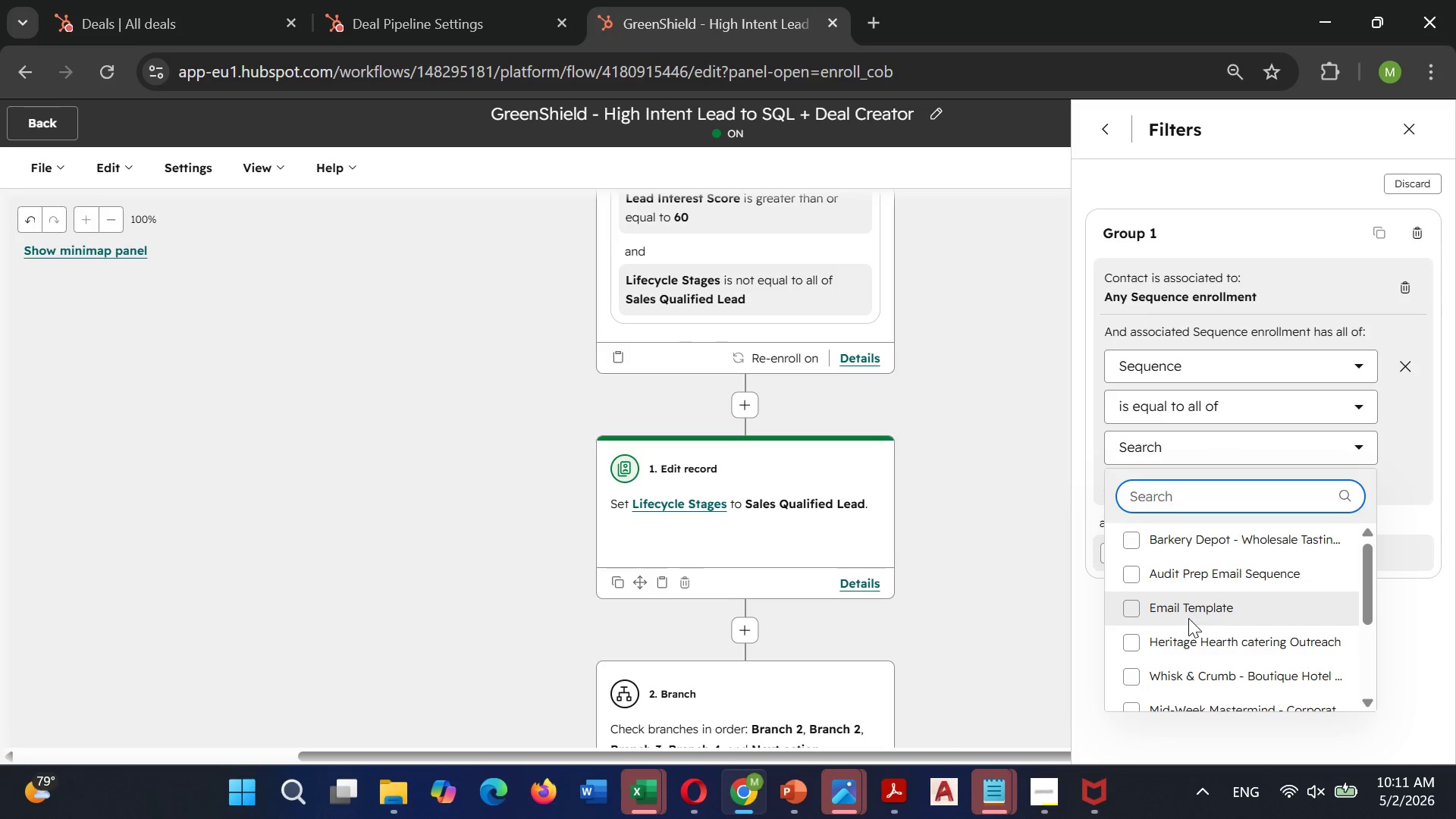 
scroll: coordinate [1188, 618], scroll_direction: down, amount: 4.0
 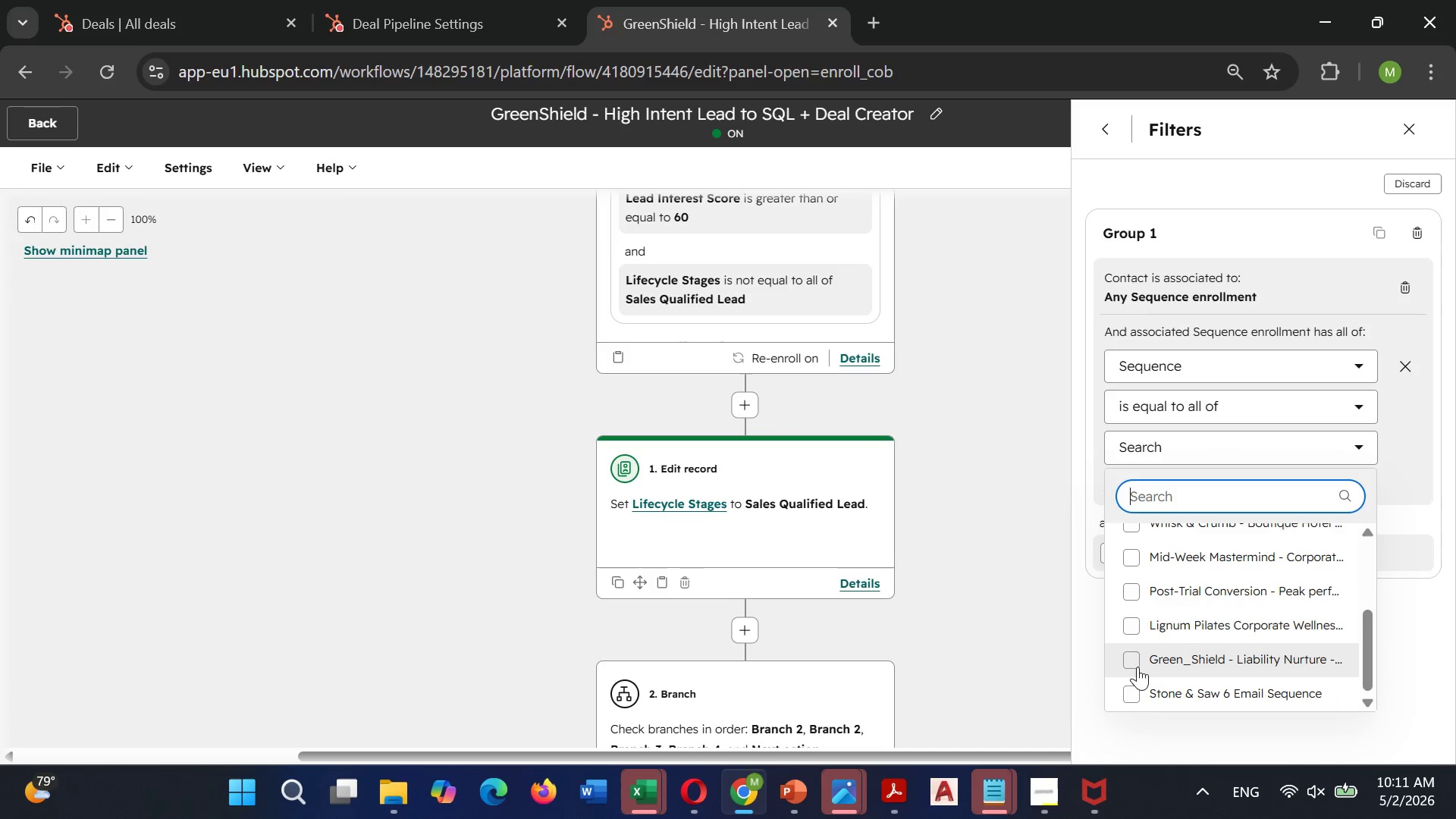 
left_click([1141, 662])
 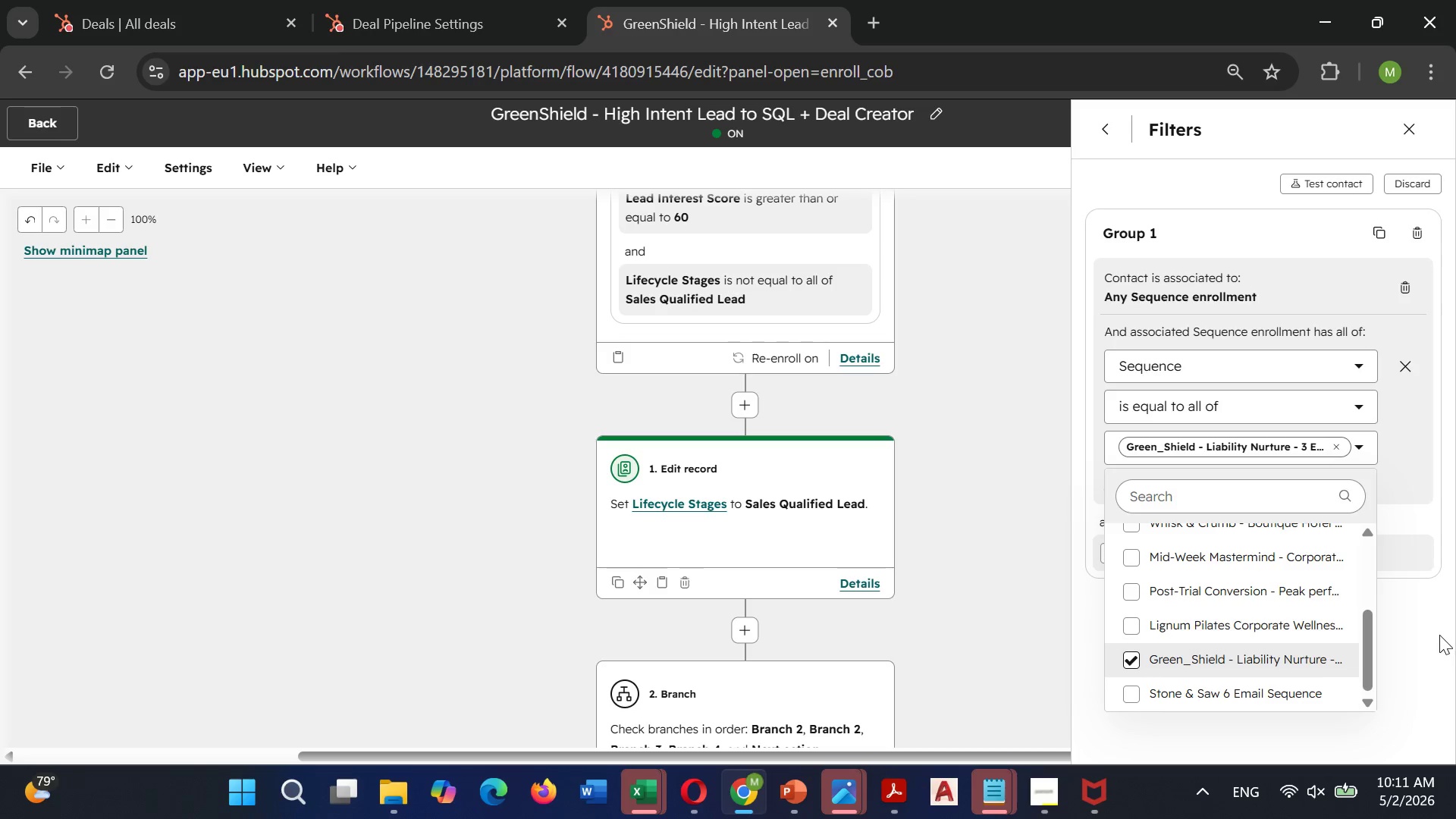 
left_click([1439, 635])
 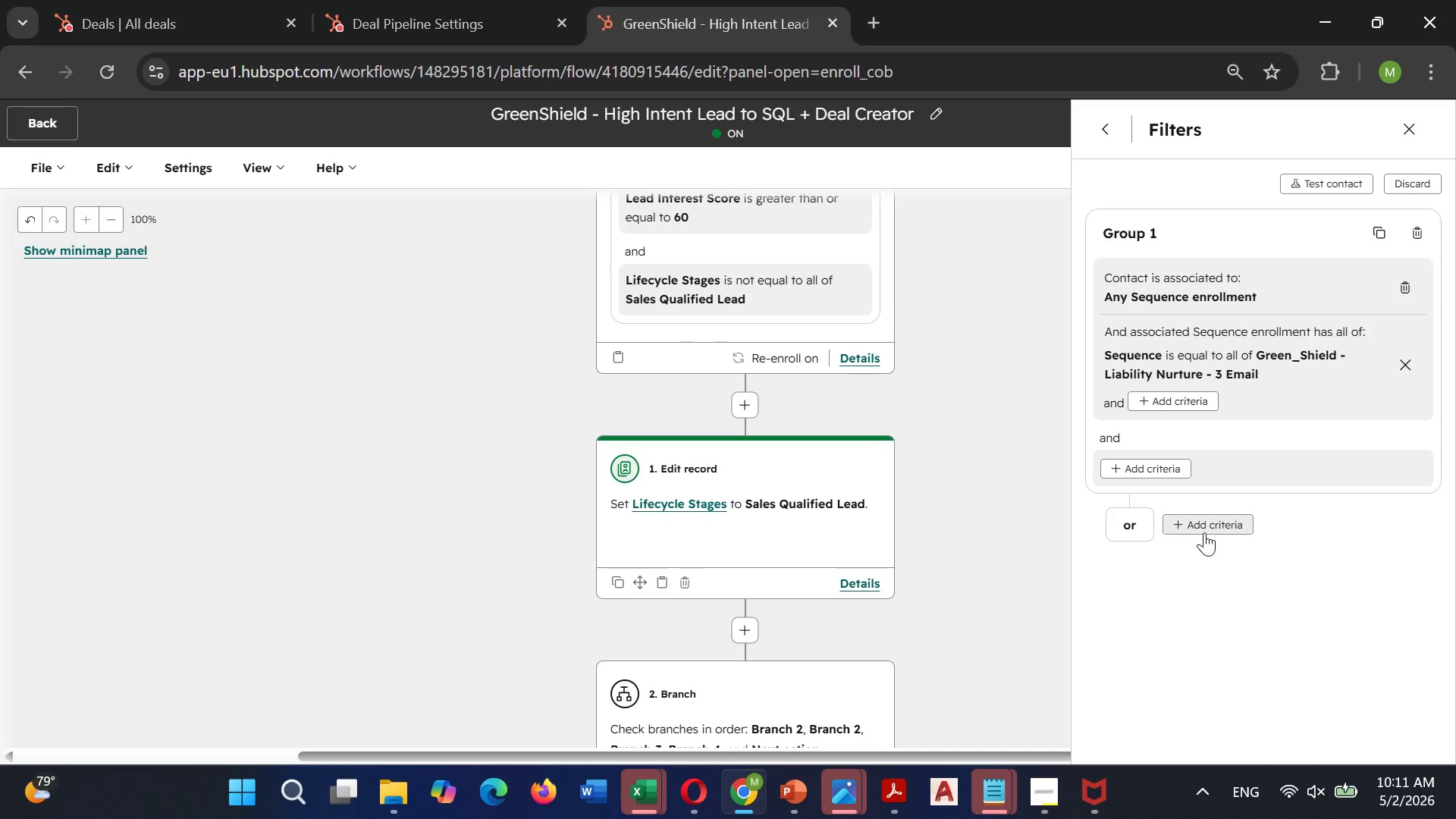 
left_click([1207, 516])
 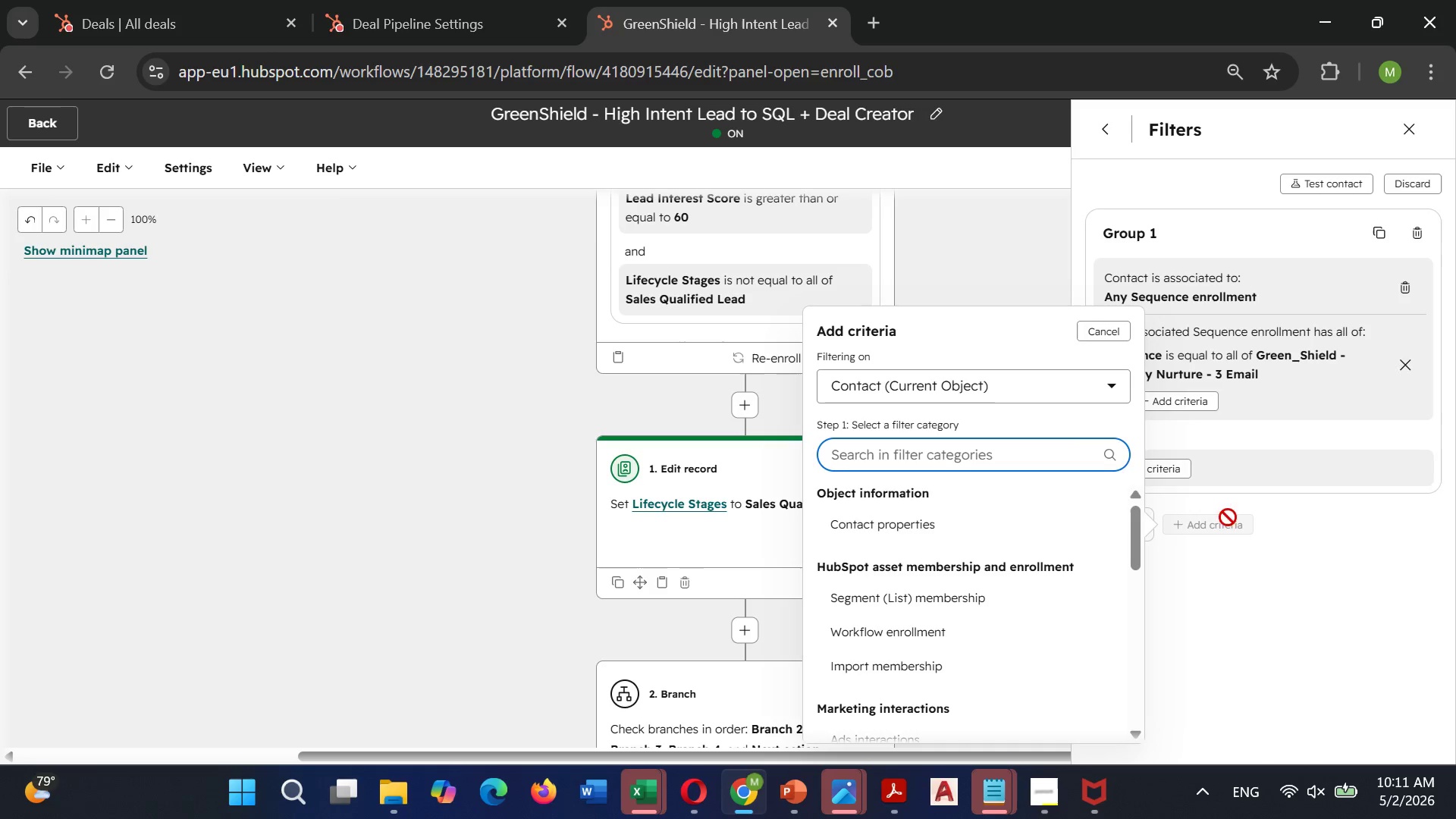 
left_click([1267, 526])
 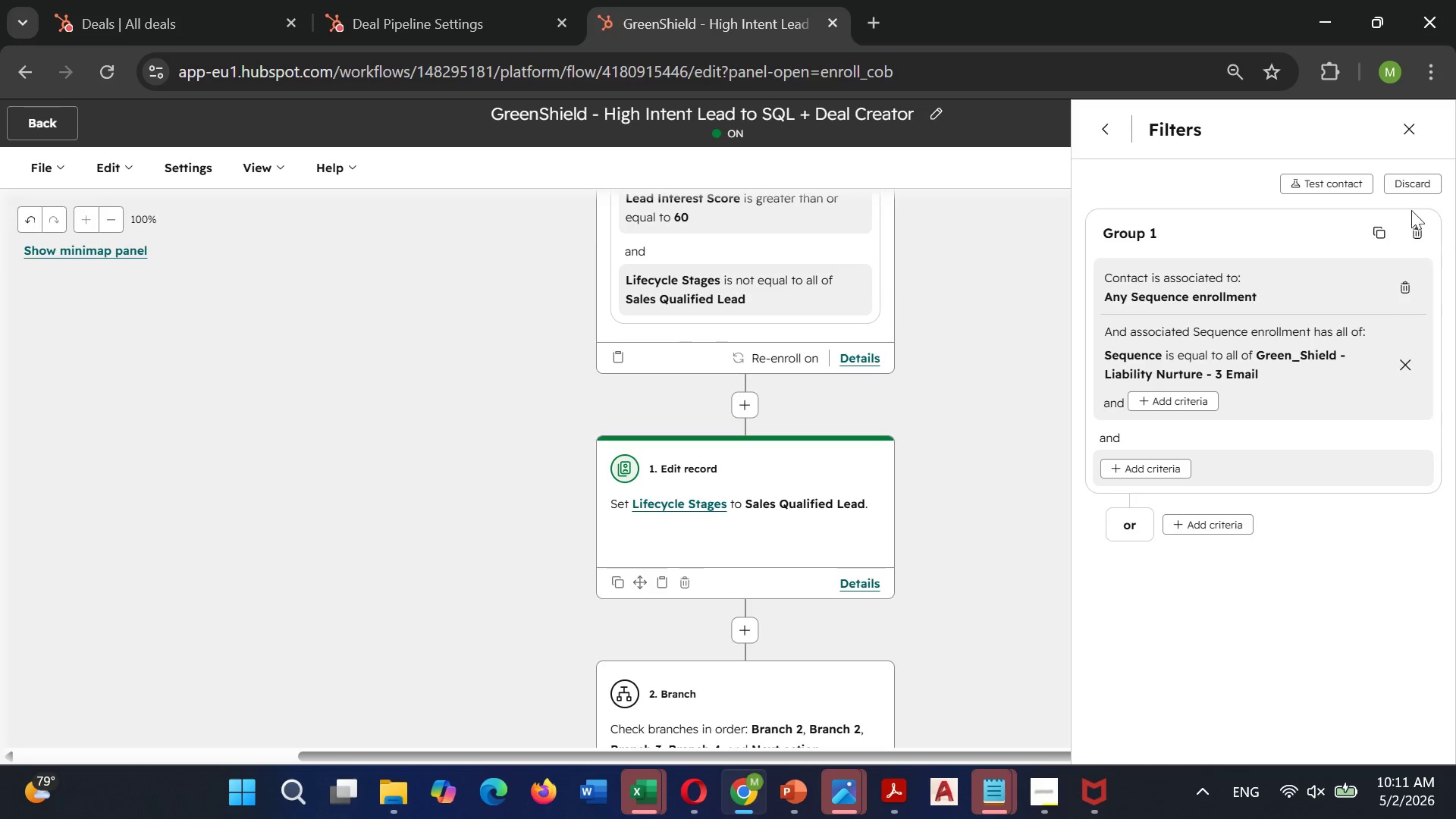 
left_click([1373, 229])
 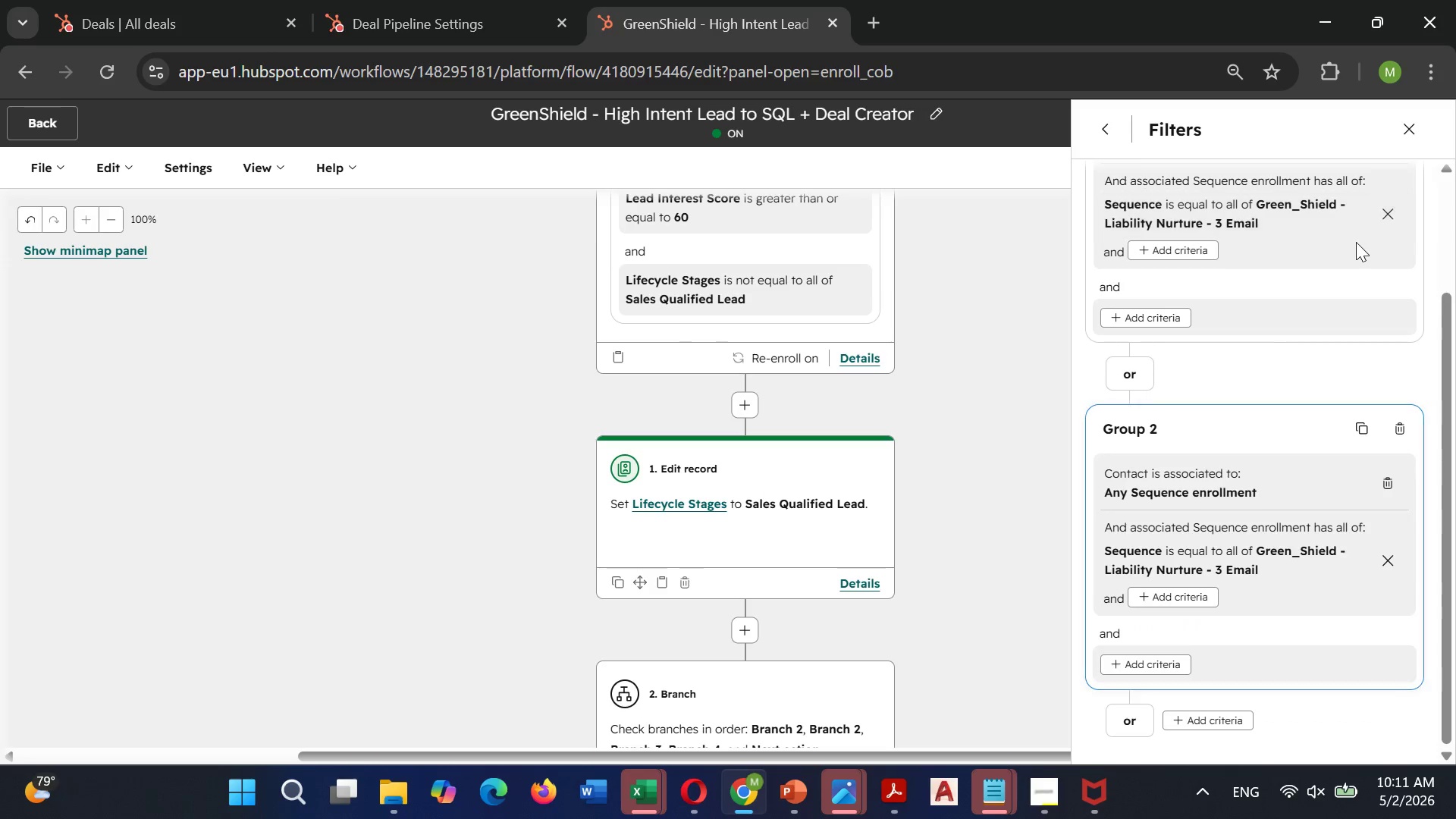 
scroll: coordinate [1351, 246], scroll_direction: up, amount: 3.0
 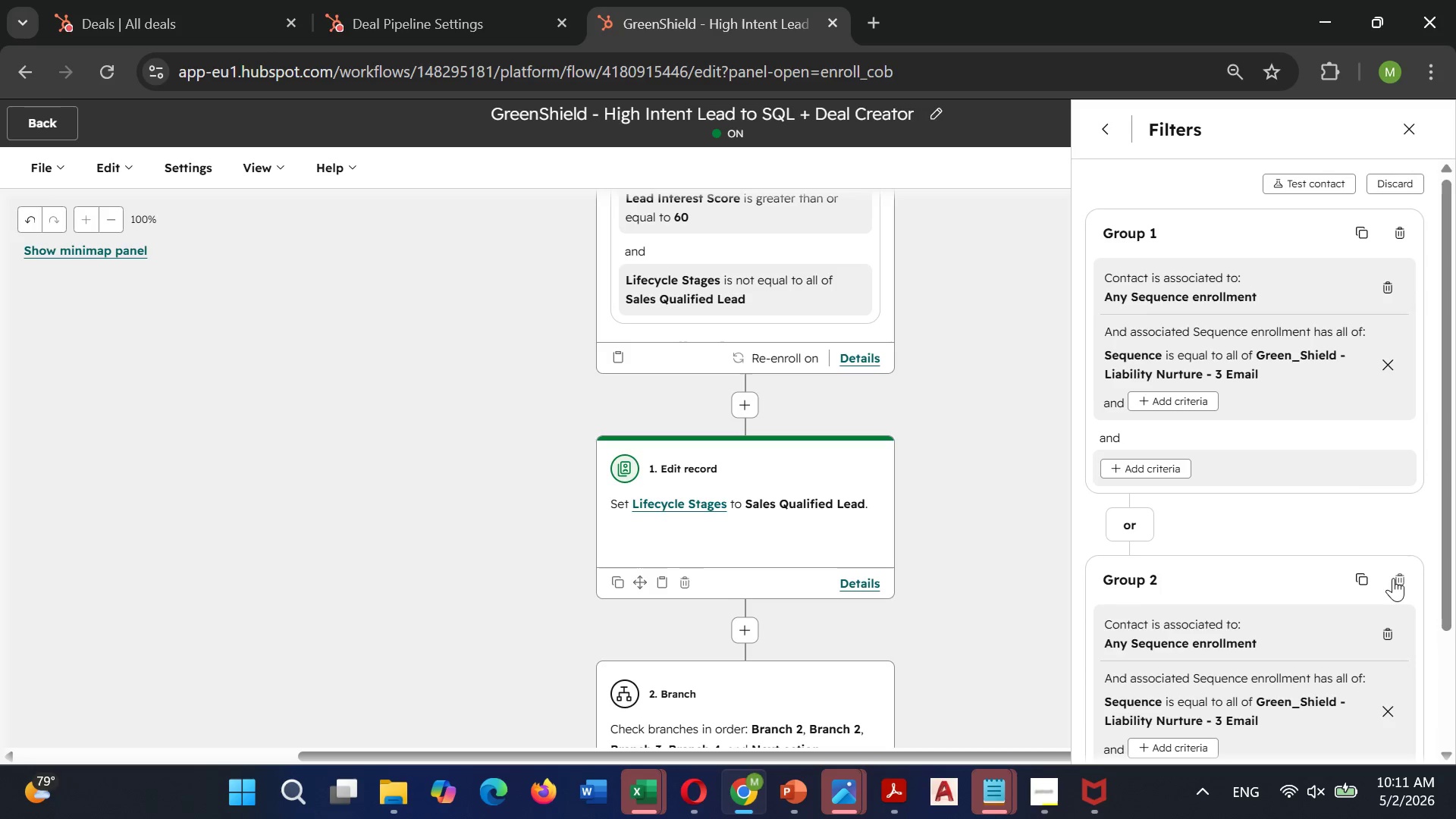 
left_click([1395, 577])
 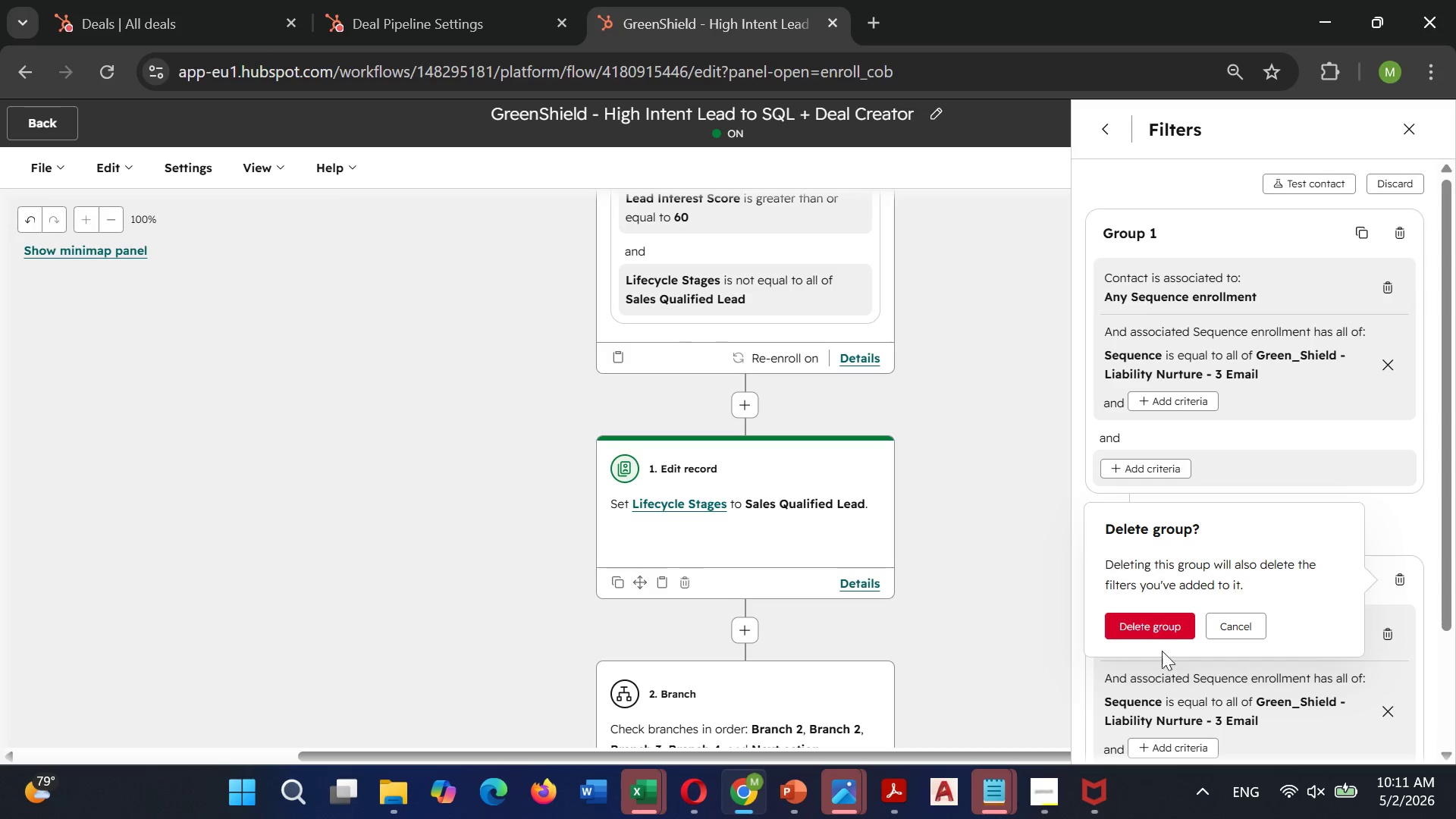 
left_click([1153, 635])
 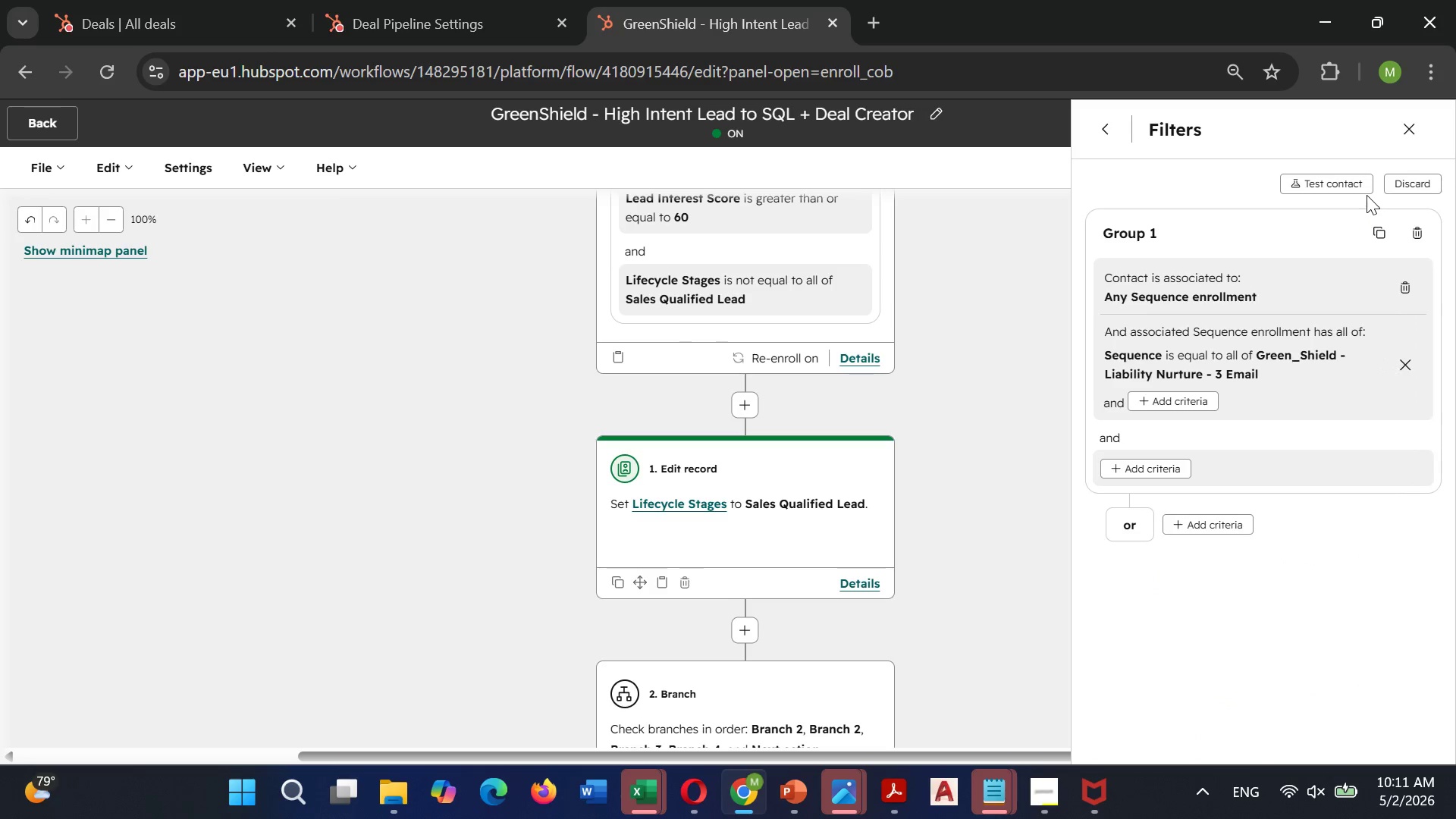 
left_click([1352, 187])
 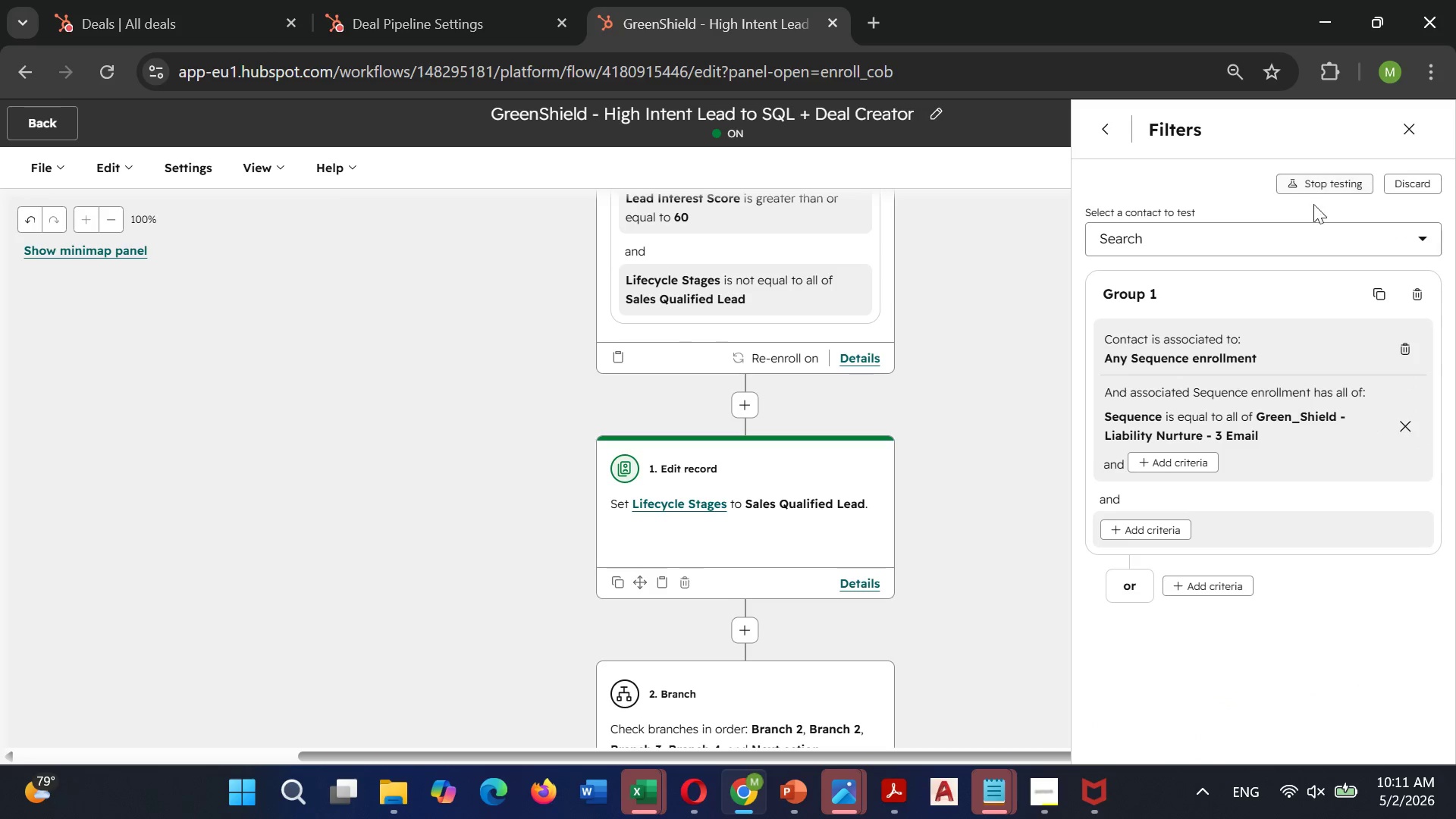 
left_click([1276, 227])
 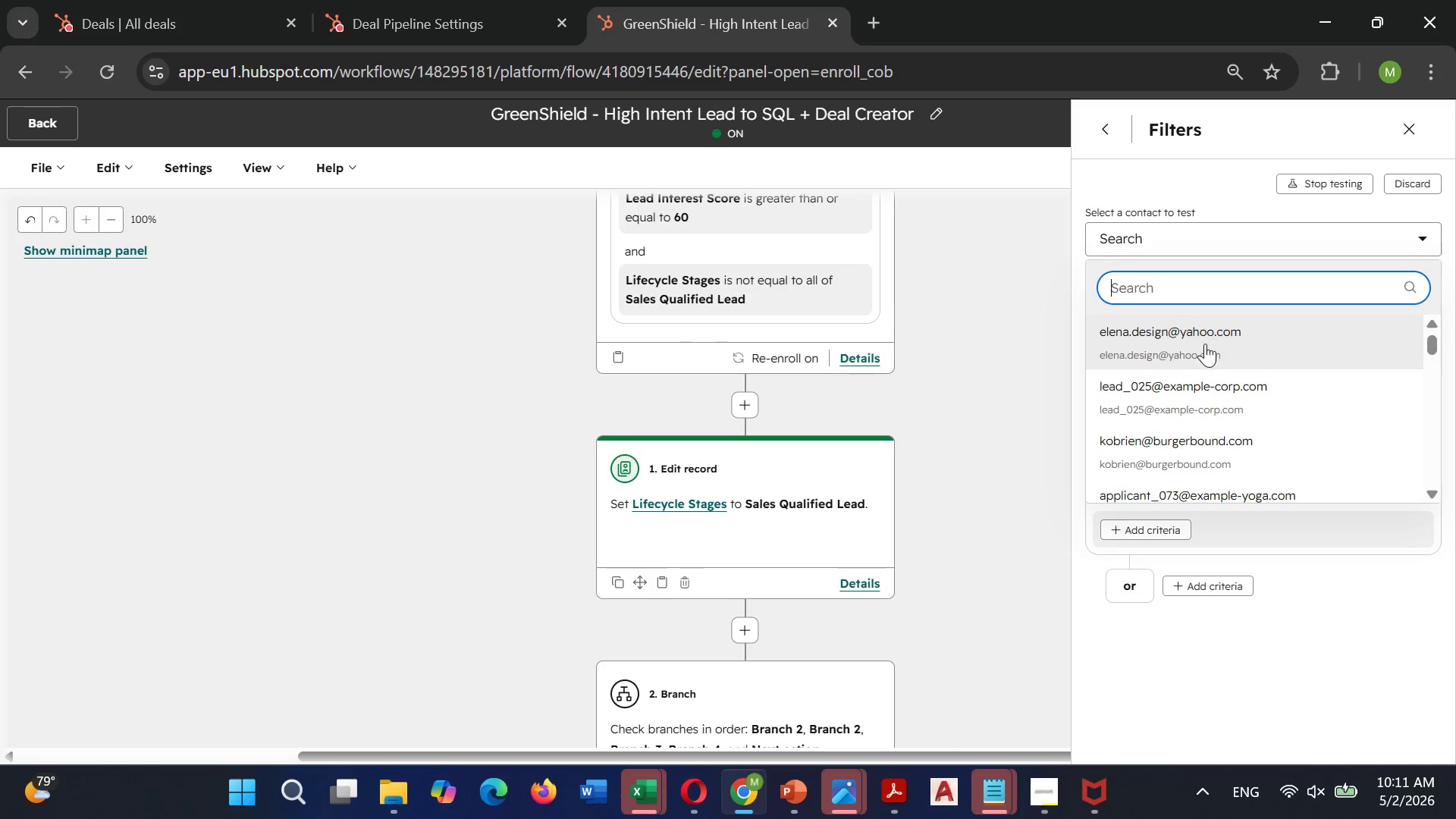 
left_click([1205, 344])
 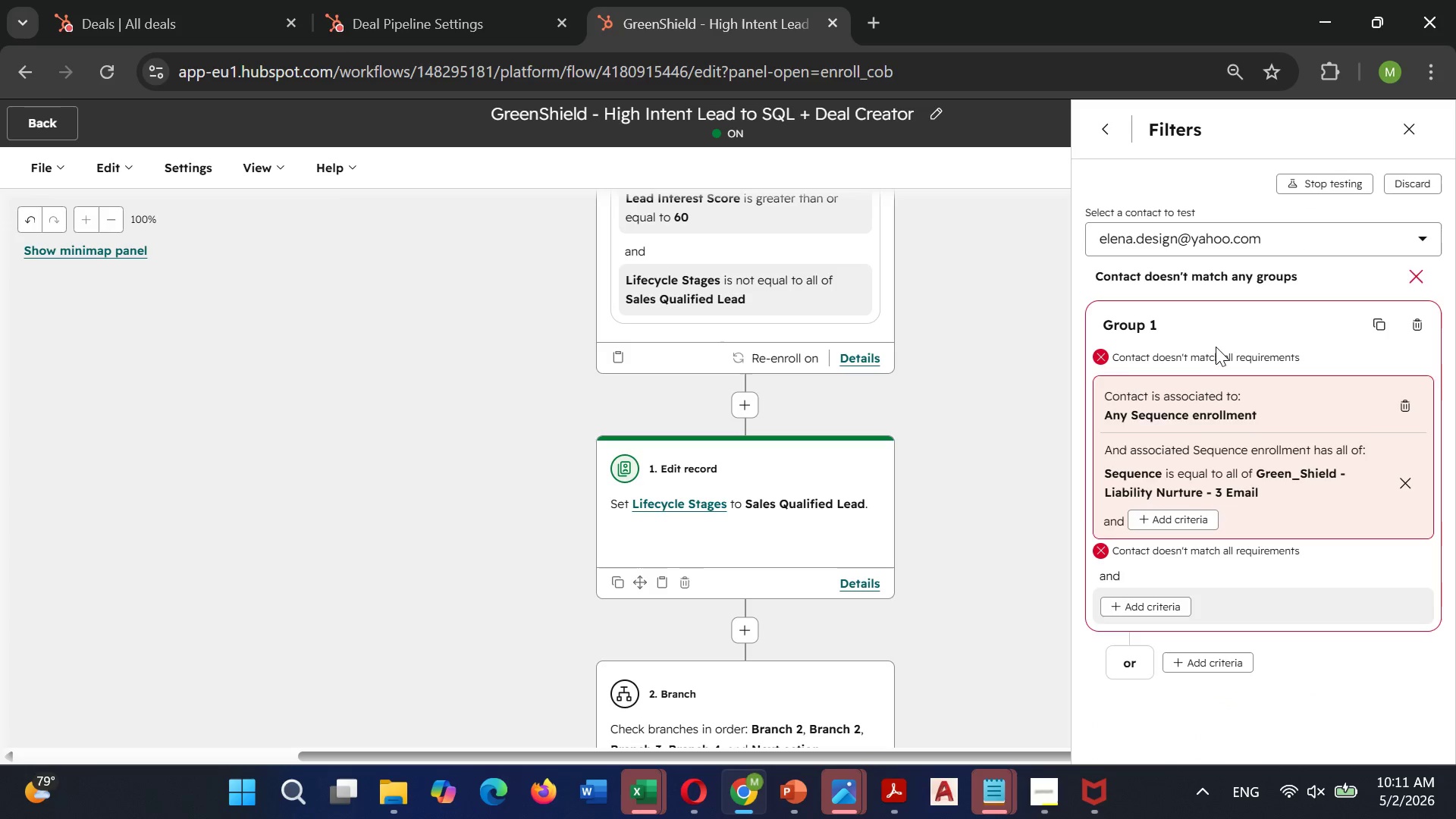 
left_click([1182, 395])
 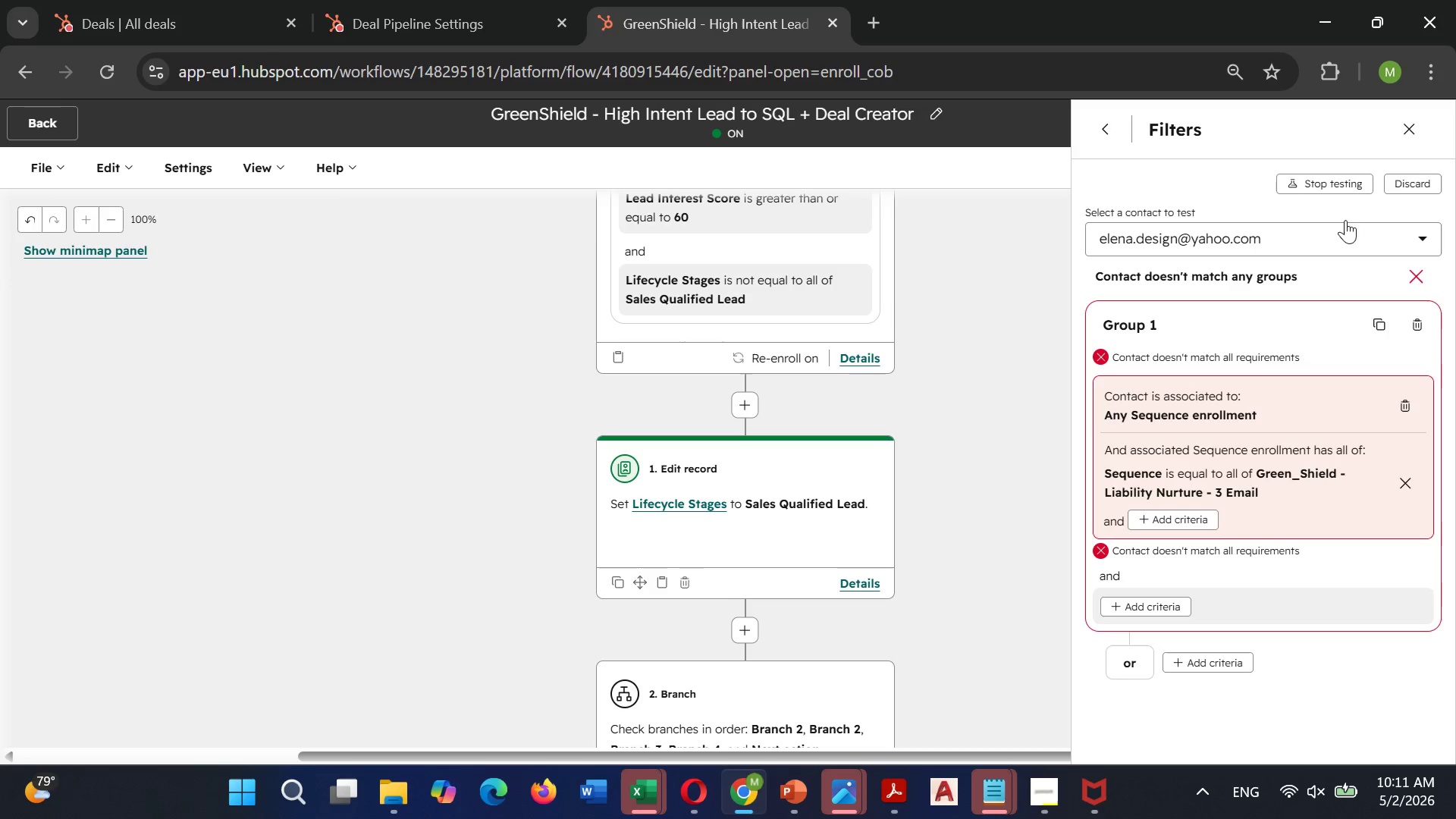 
left_click([1310, 176])
 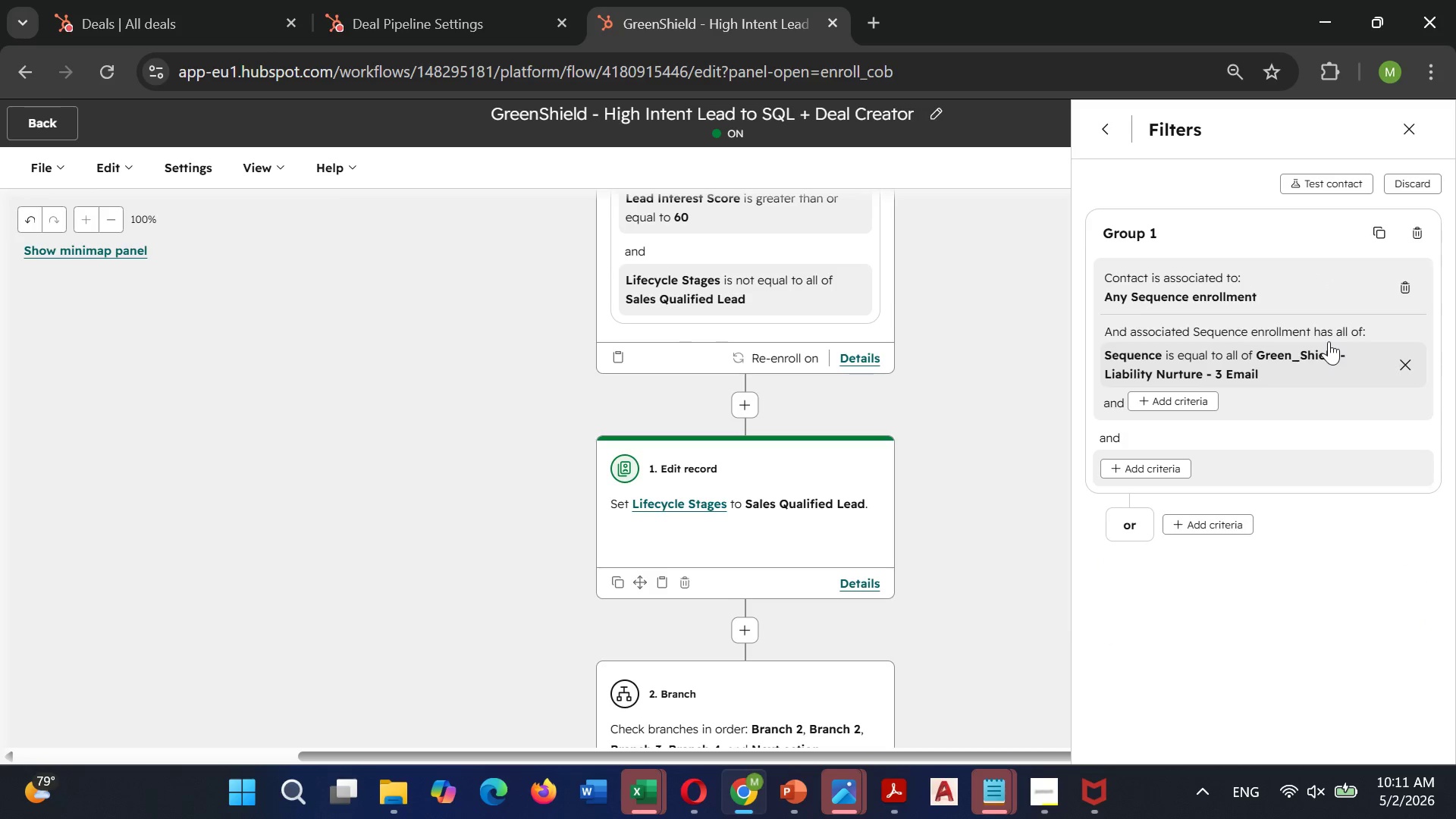 
scroll: coordinate [1329, 341], scroll_direction: down, amount: 2.0
 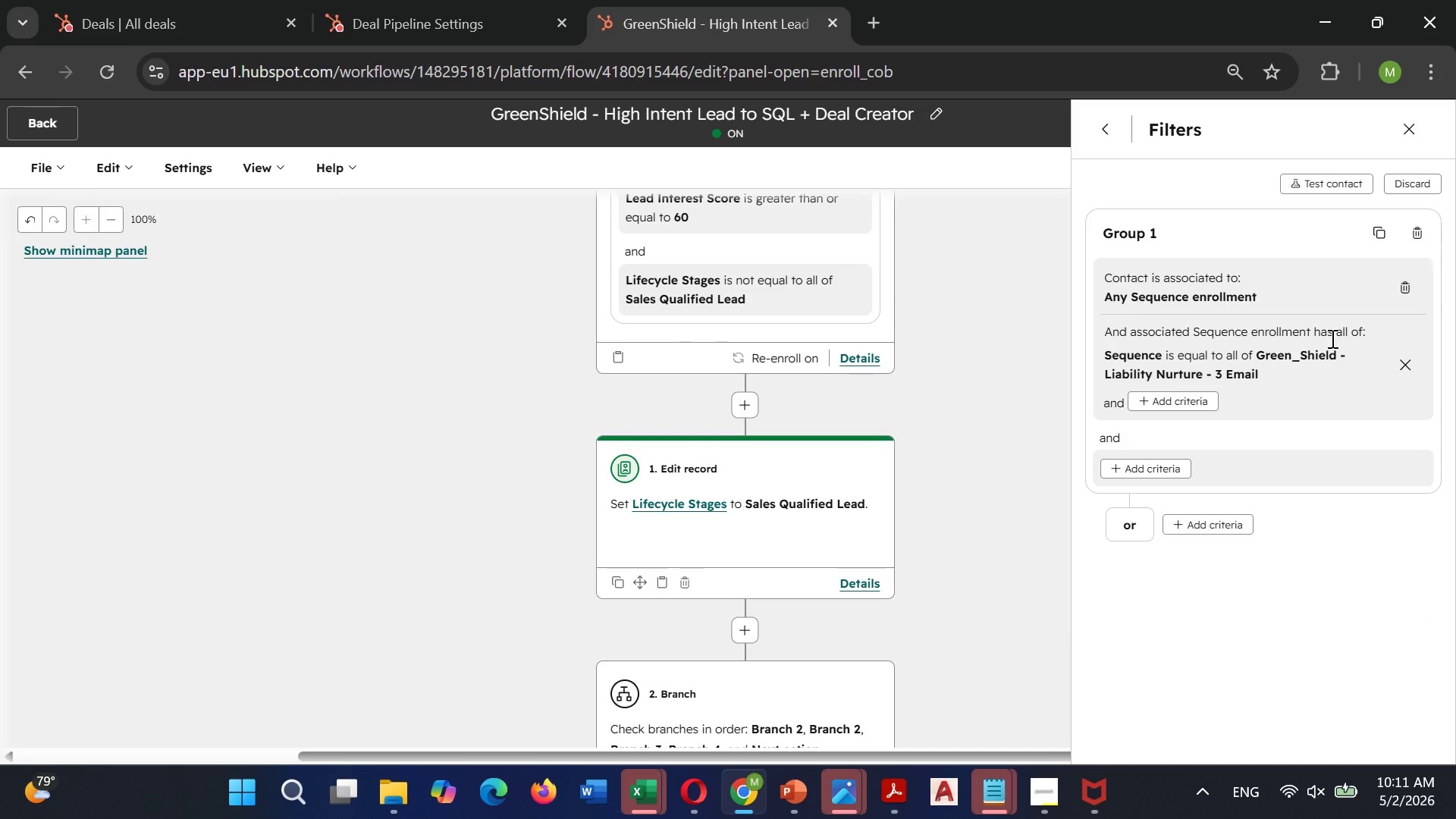 
scroll: coordinate [1331, 338], scroll_direction: up, amount: 1.0
 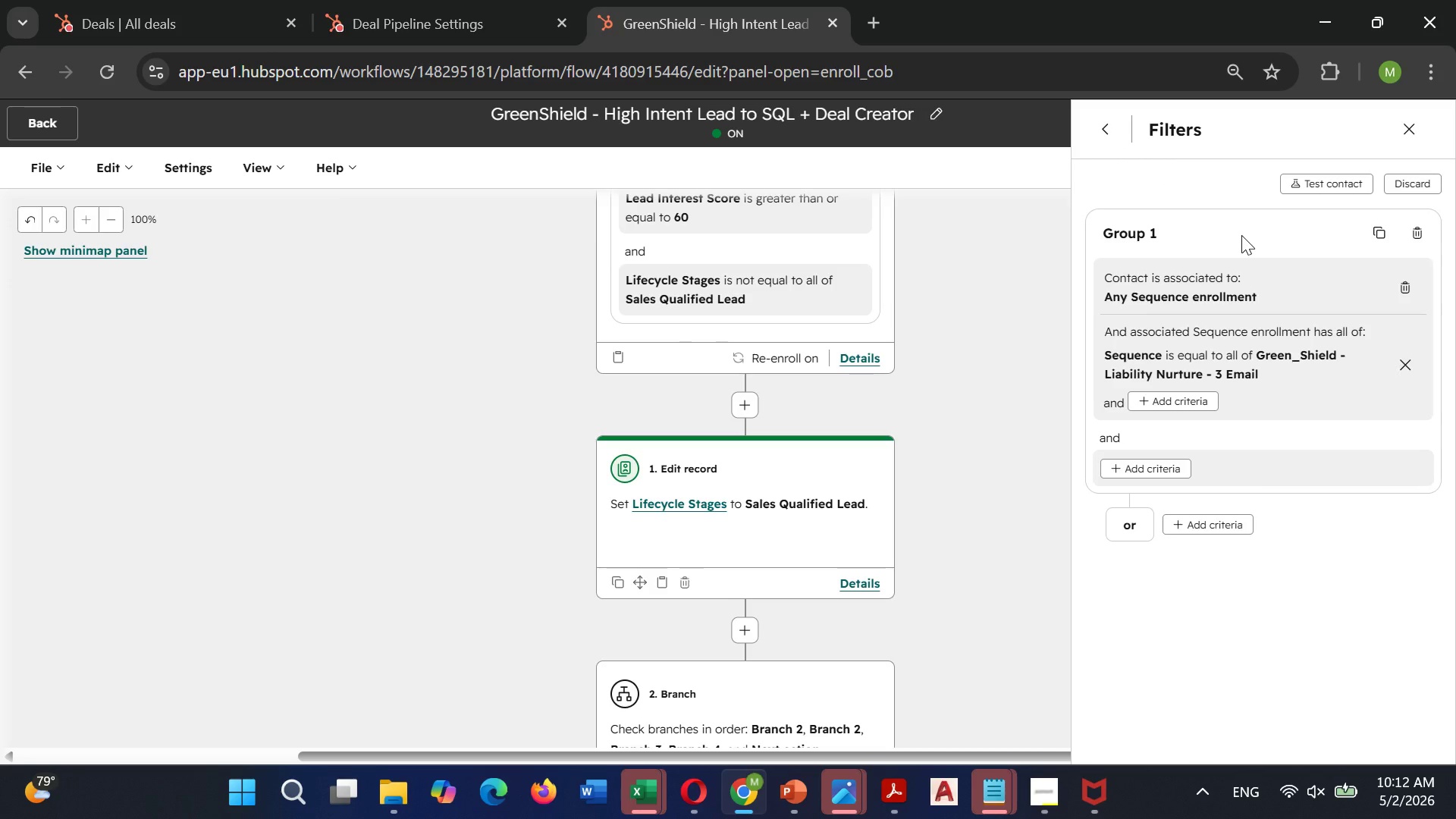 
wait(20.17)
 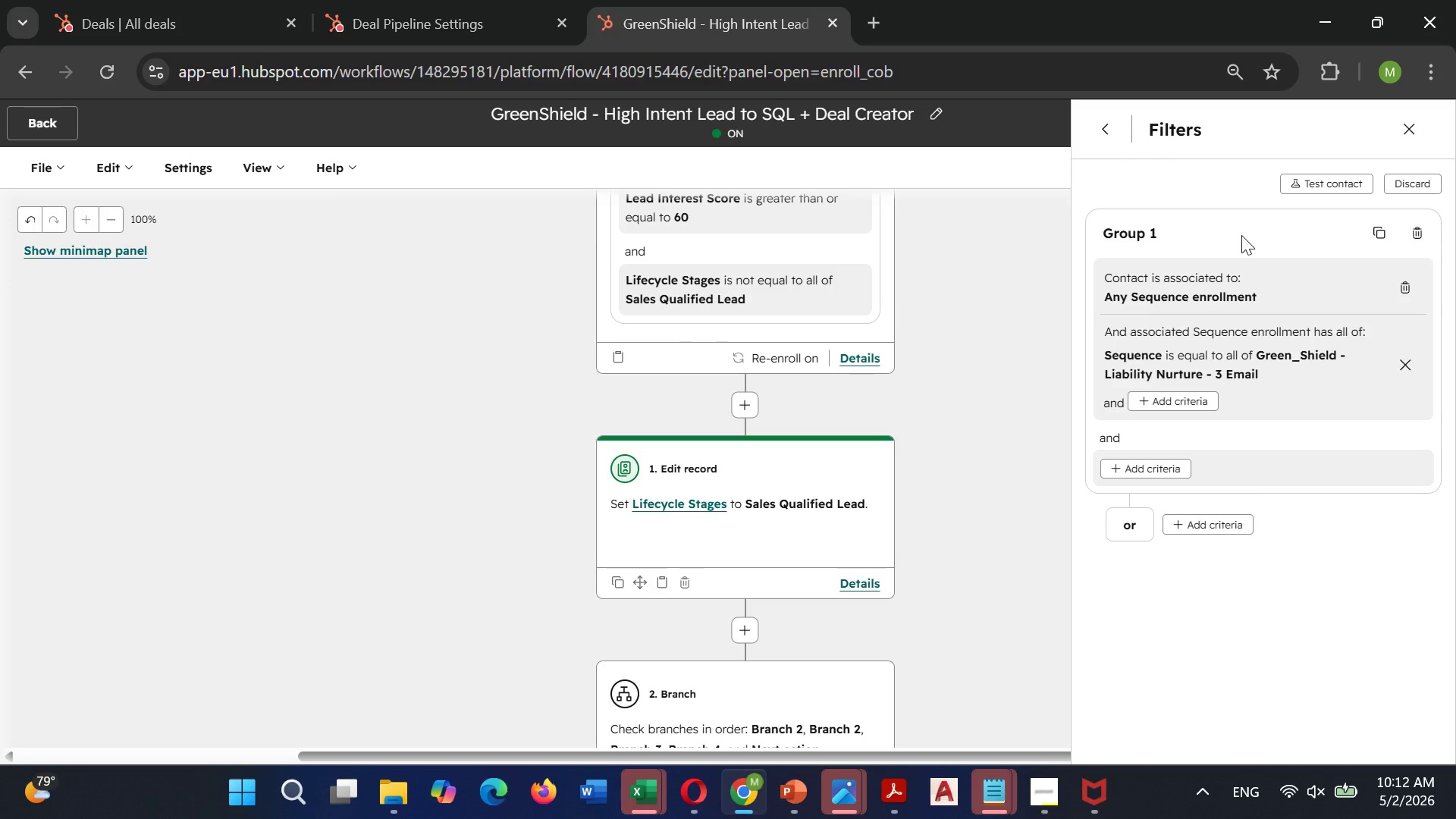 
left_click([1402, 134])
 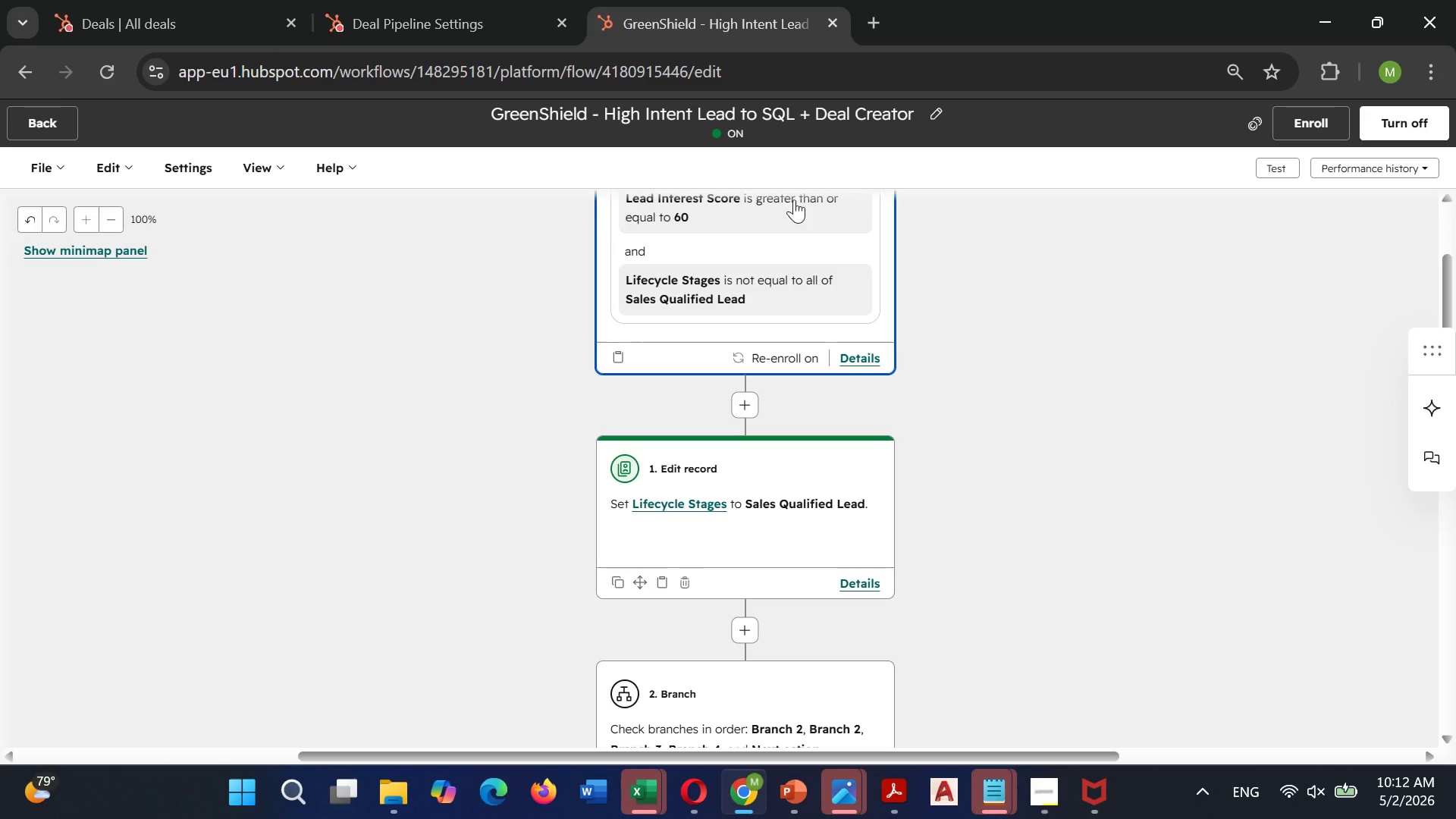 
scroll: coordinate [791, 243], scroll_direction: down, amount: 4.0
 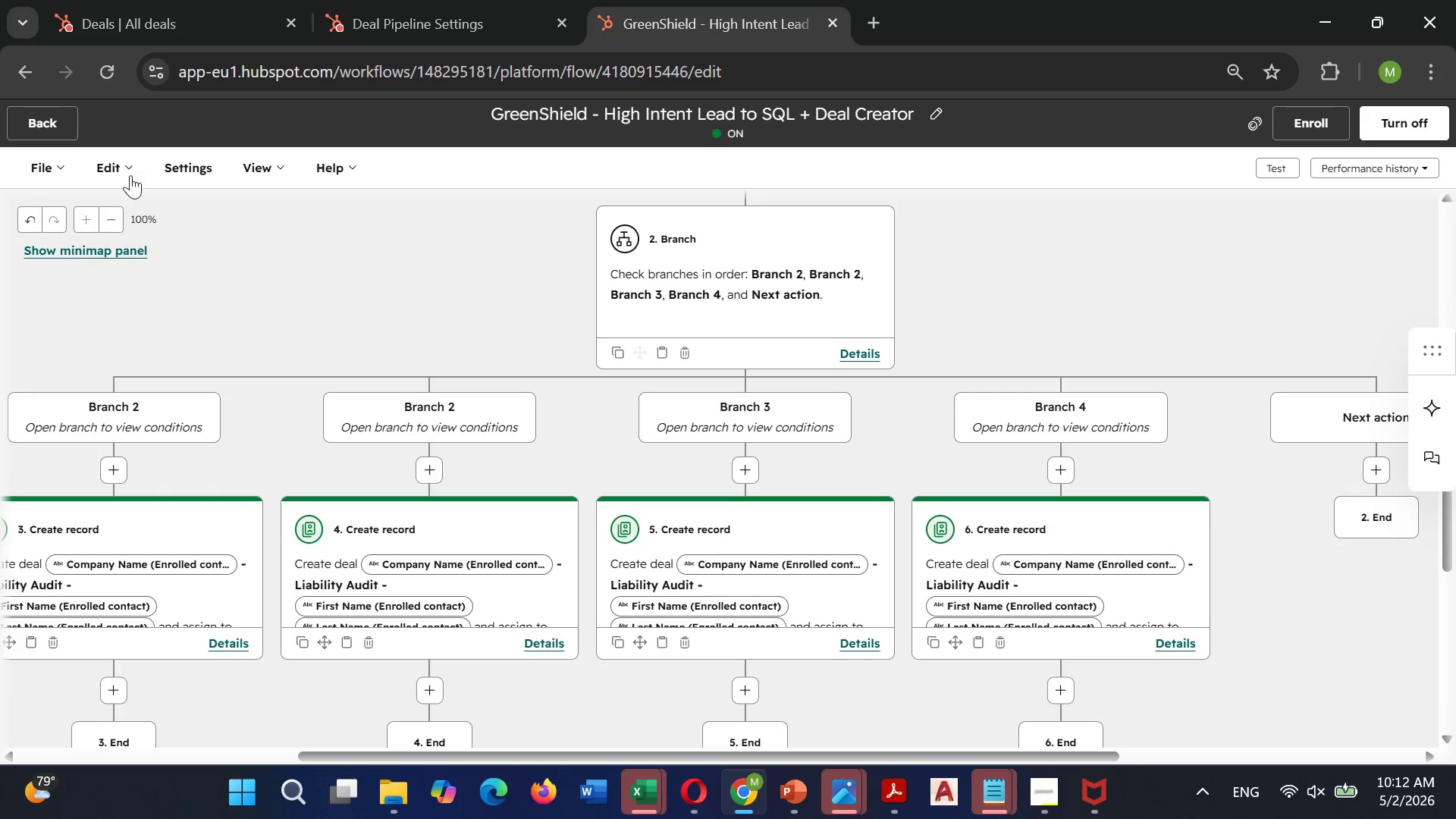 
left_click([132, 158])
 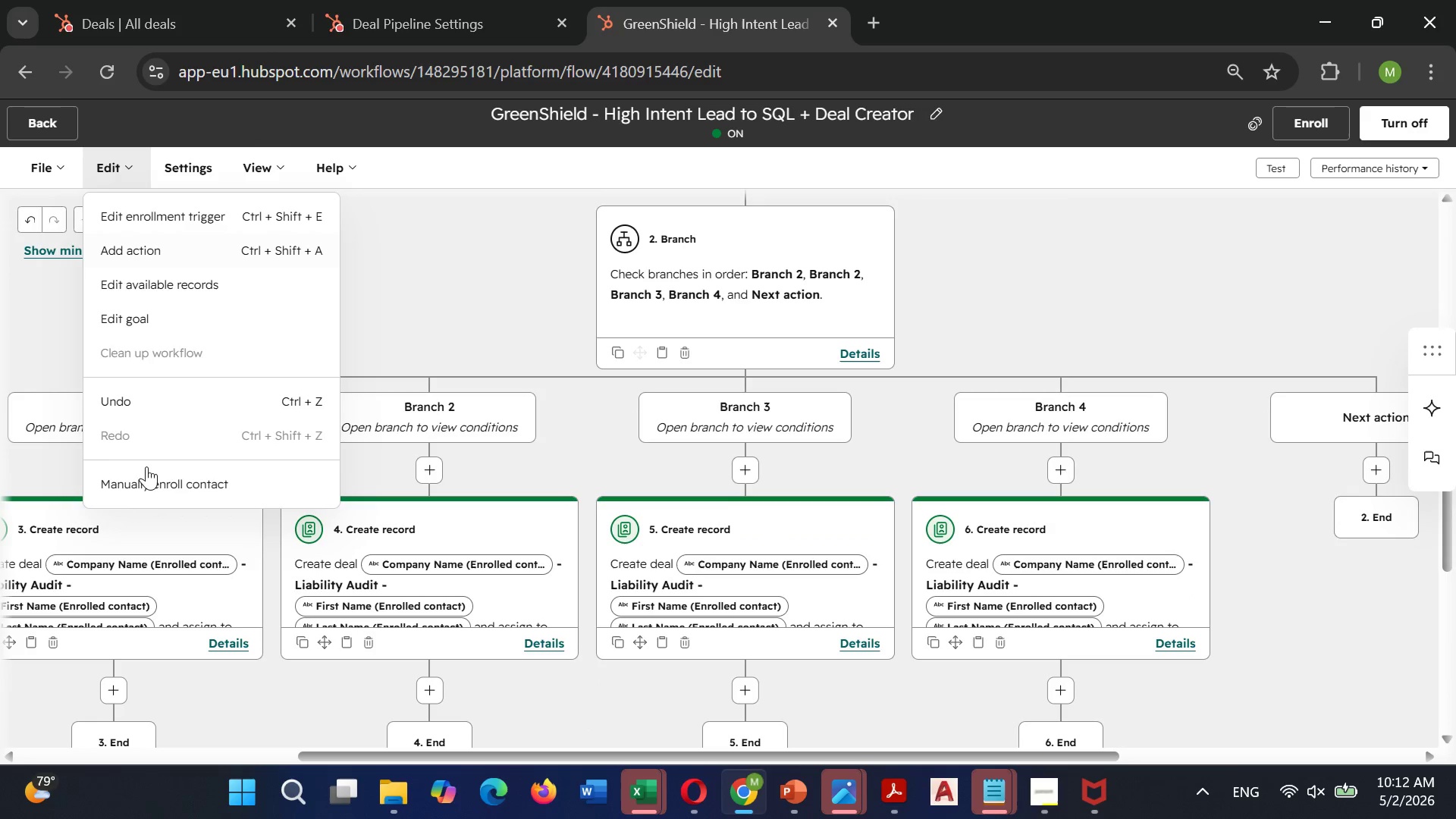 
left_click([147, 485])
 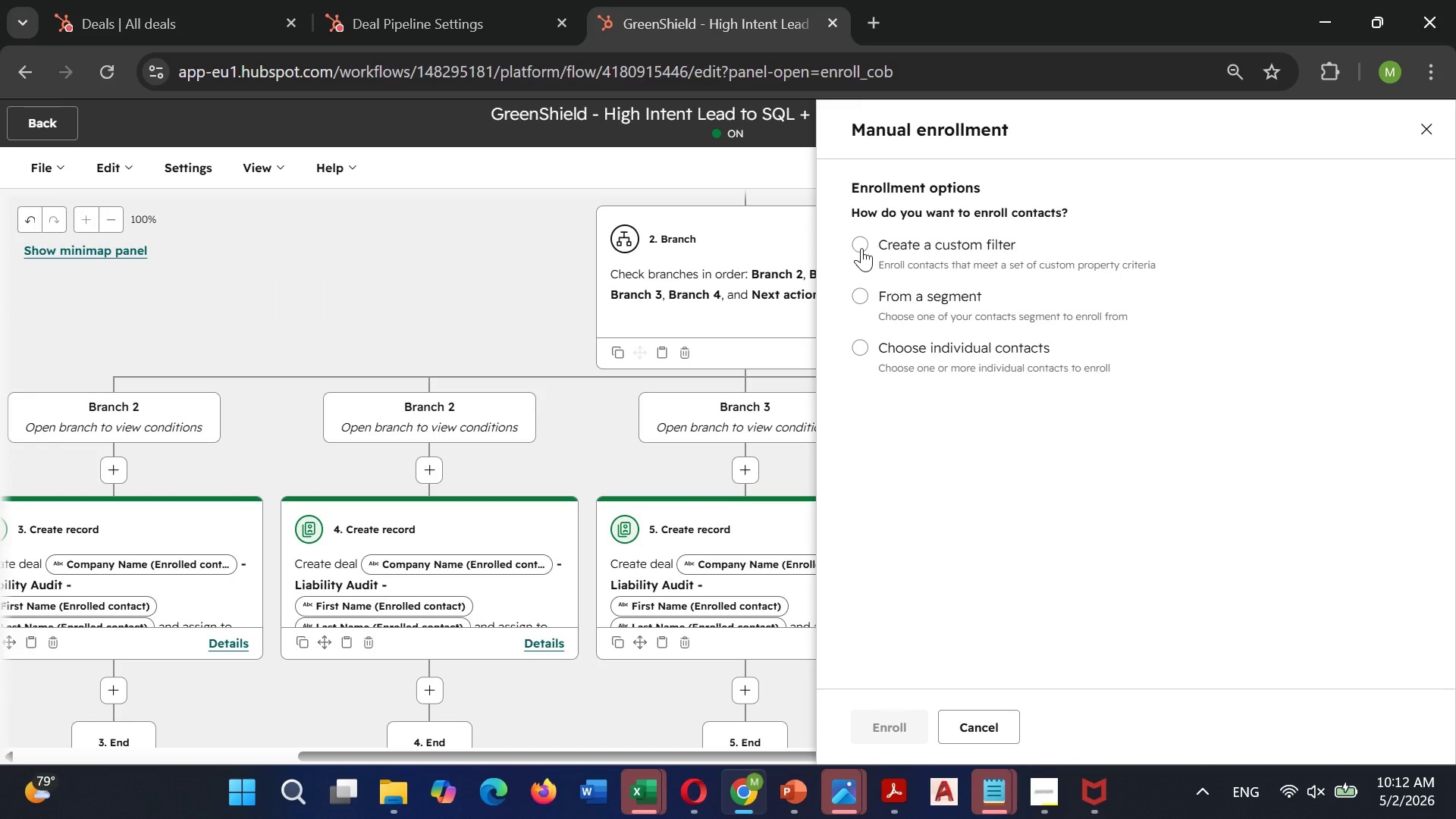 
left_click([865, 246])
 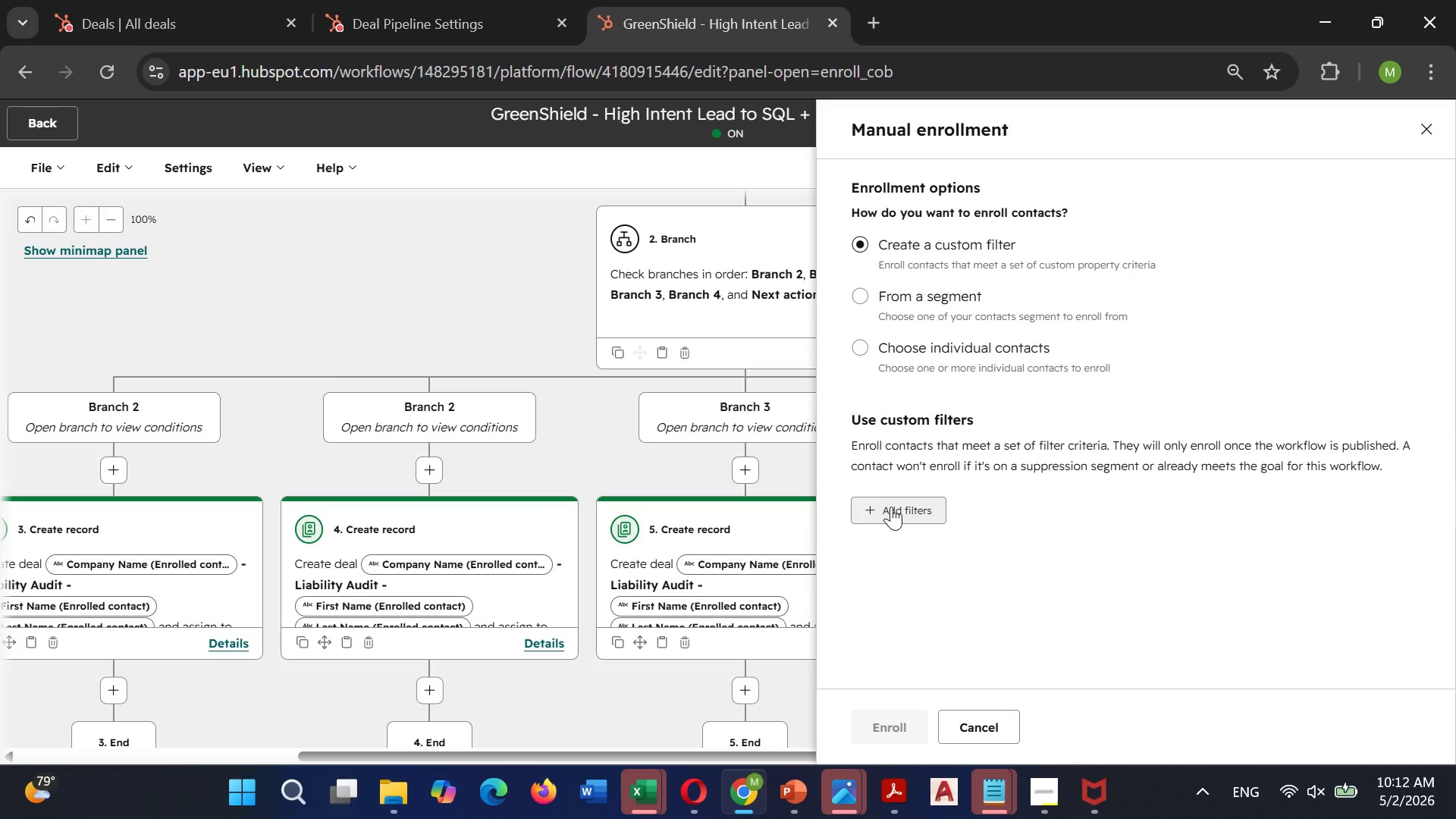 
left_click([891, 507])
 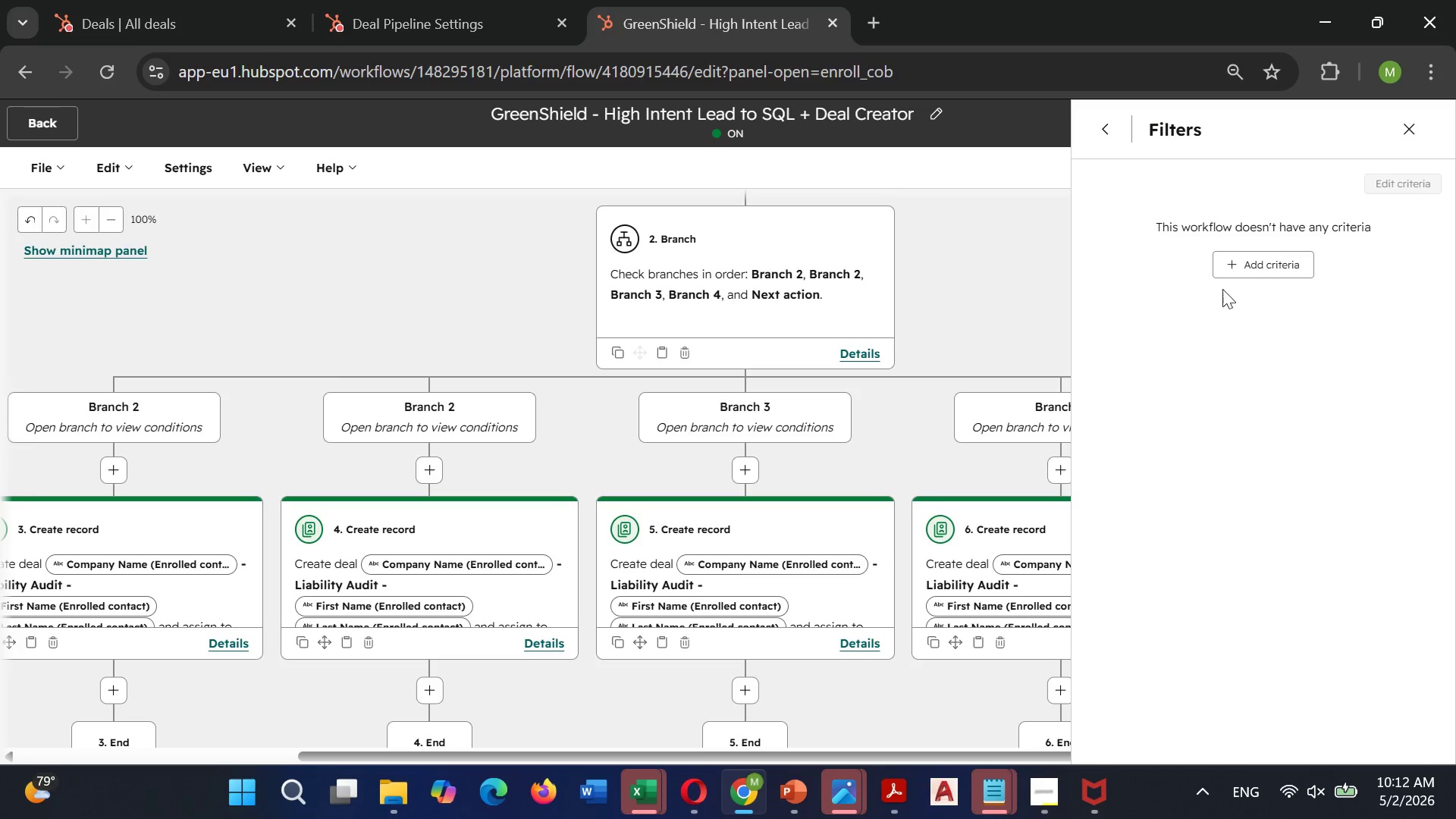 
left_click([1244, 268])
 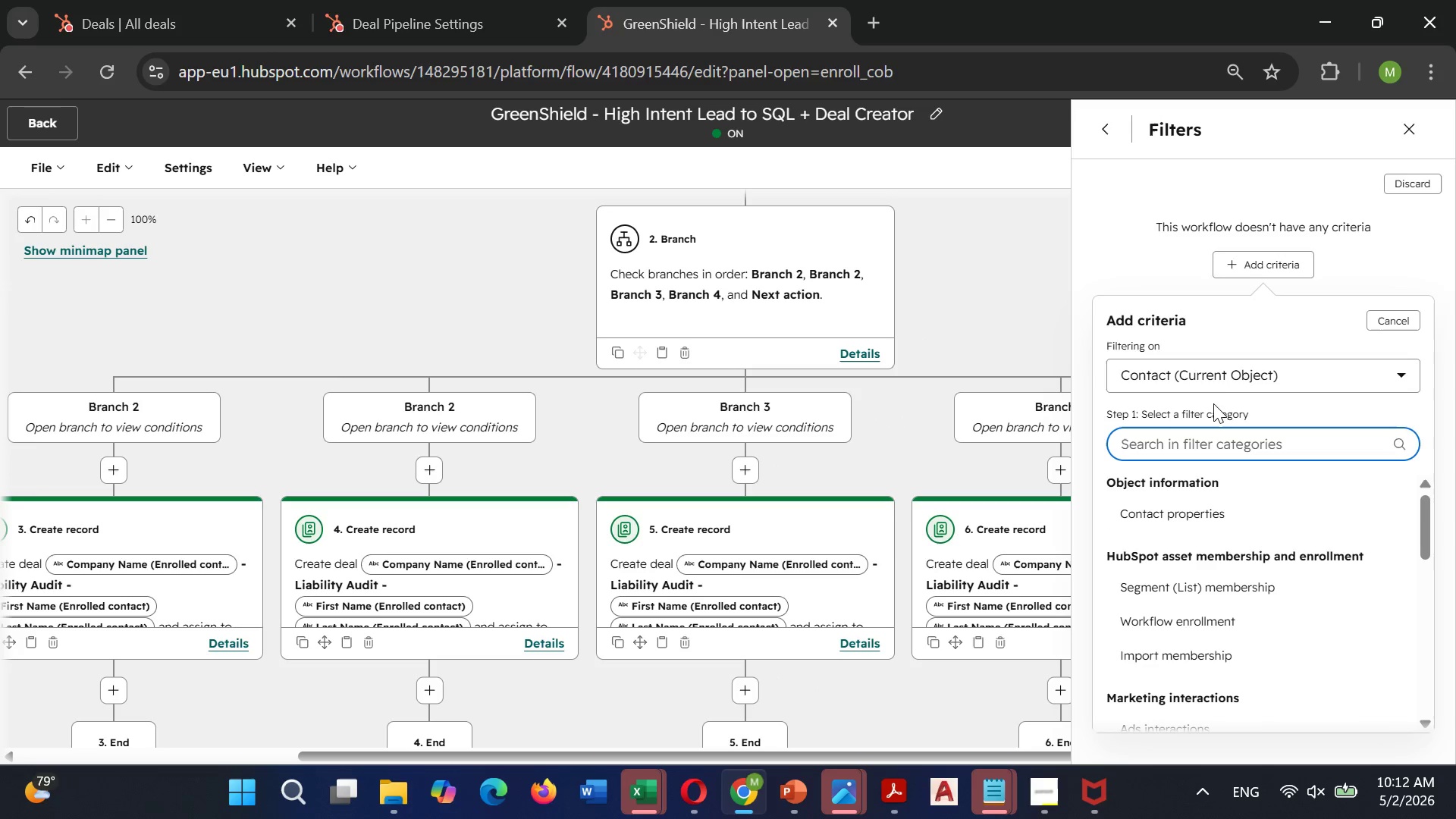 
left_click([1203, 361])
 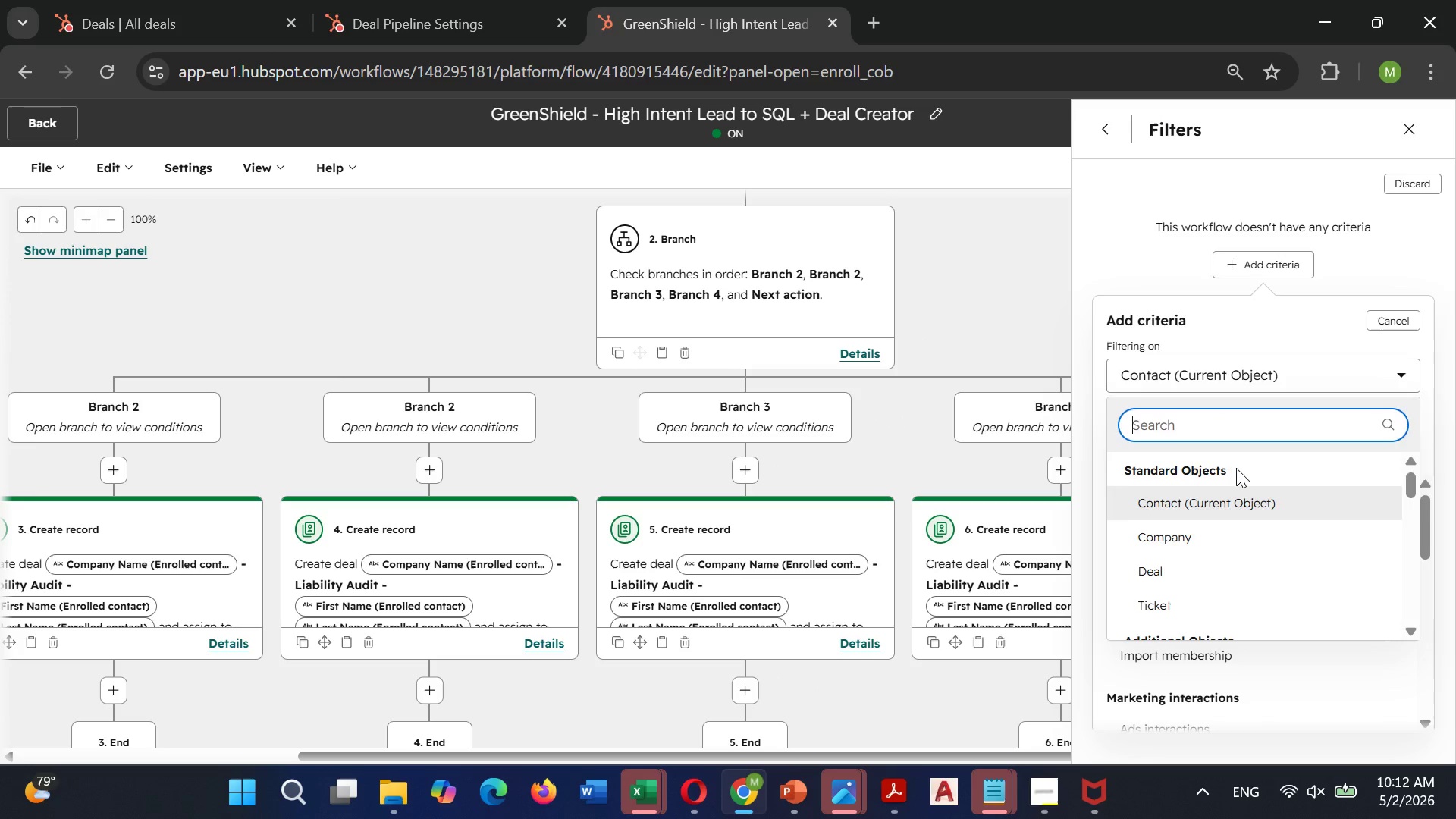 
scroll: coordinate [1236, 468], scroll_direction: down, amount: 3.0
 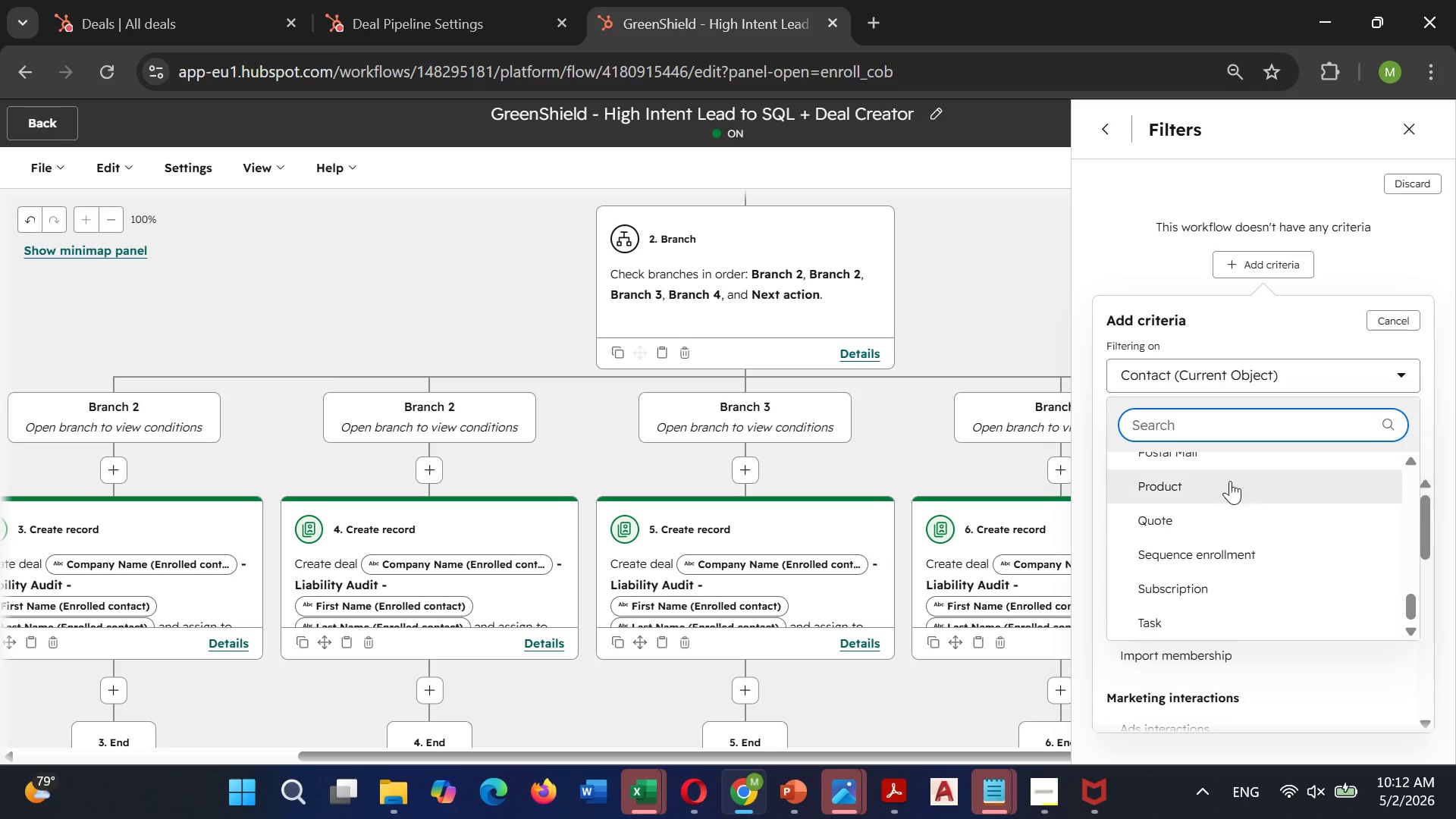 
left_click([1203, 549])
 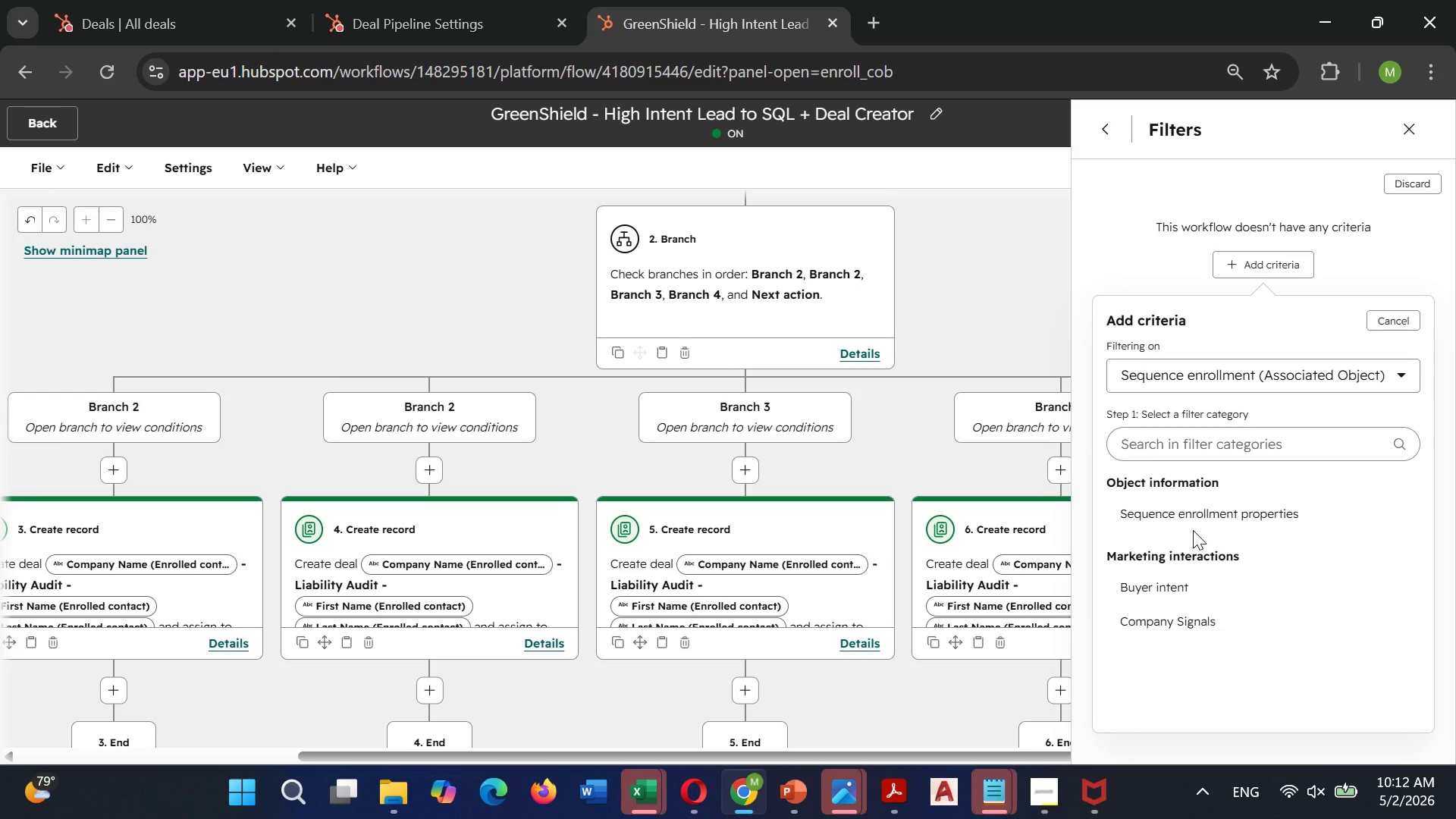 
left_click([1194, 522])
 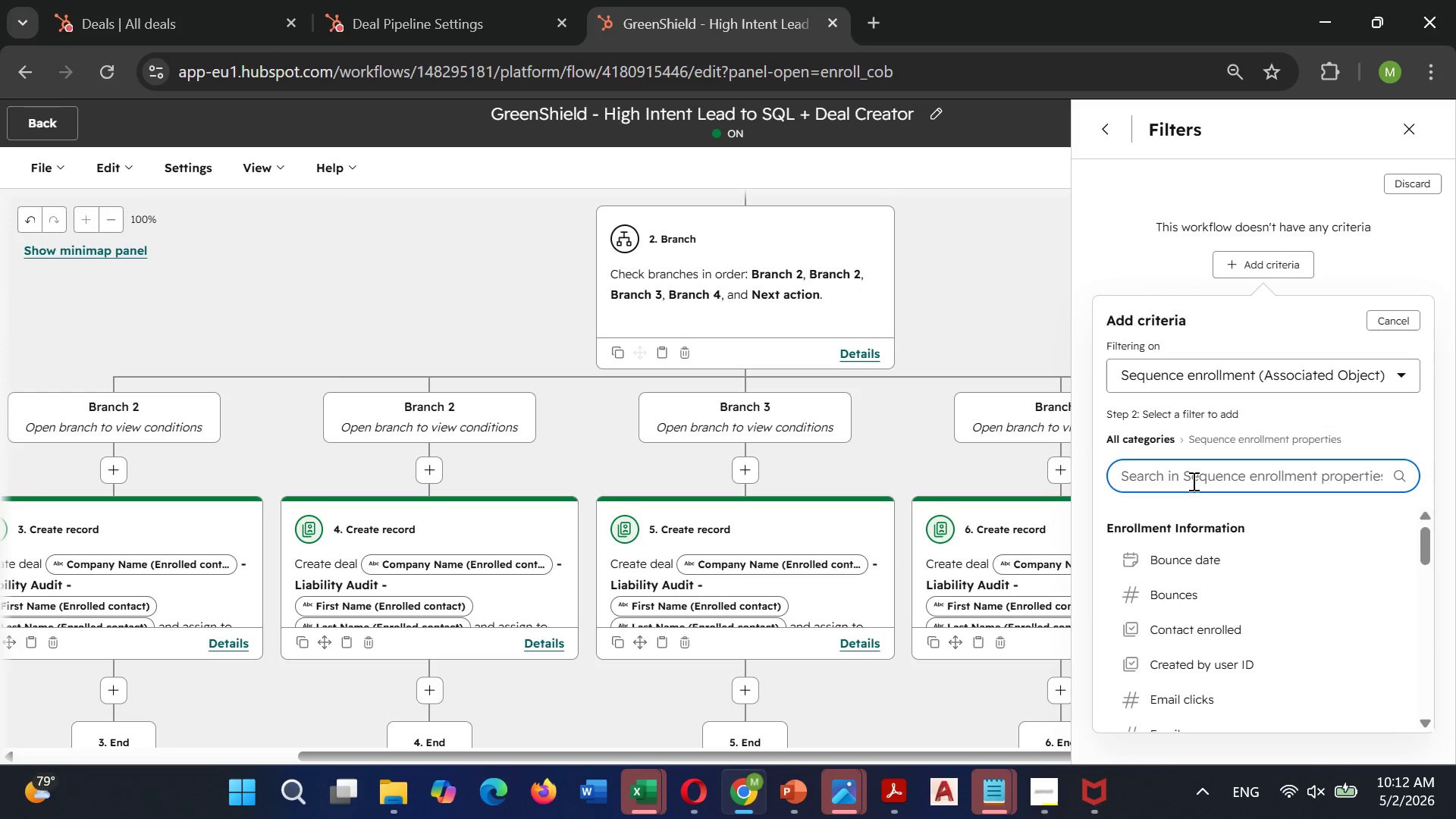 
left_click([1192, 481])
 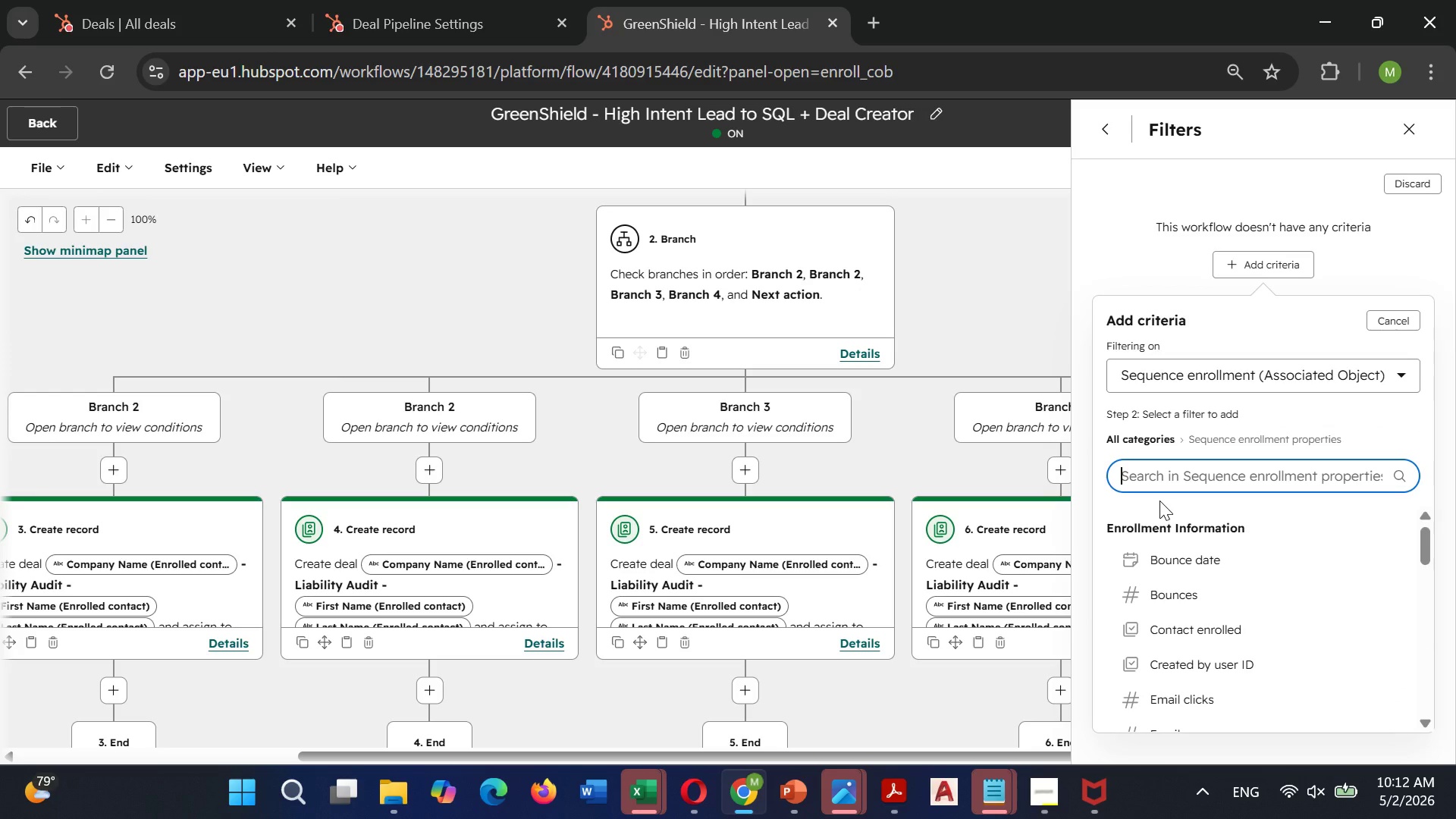 
type(seq)
 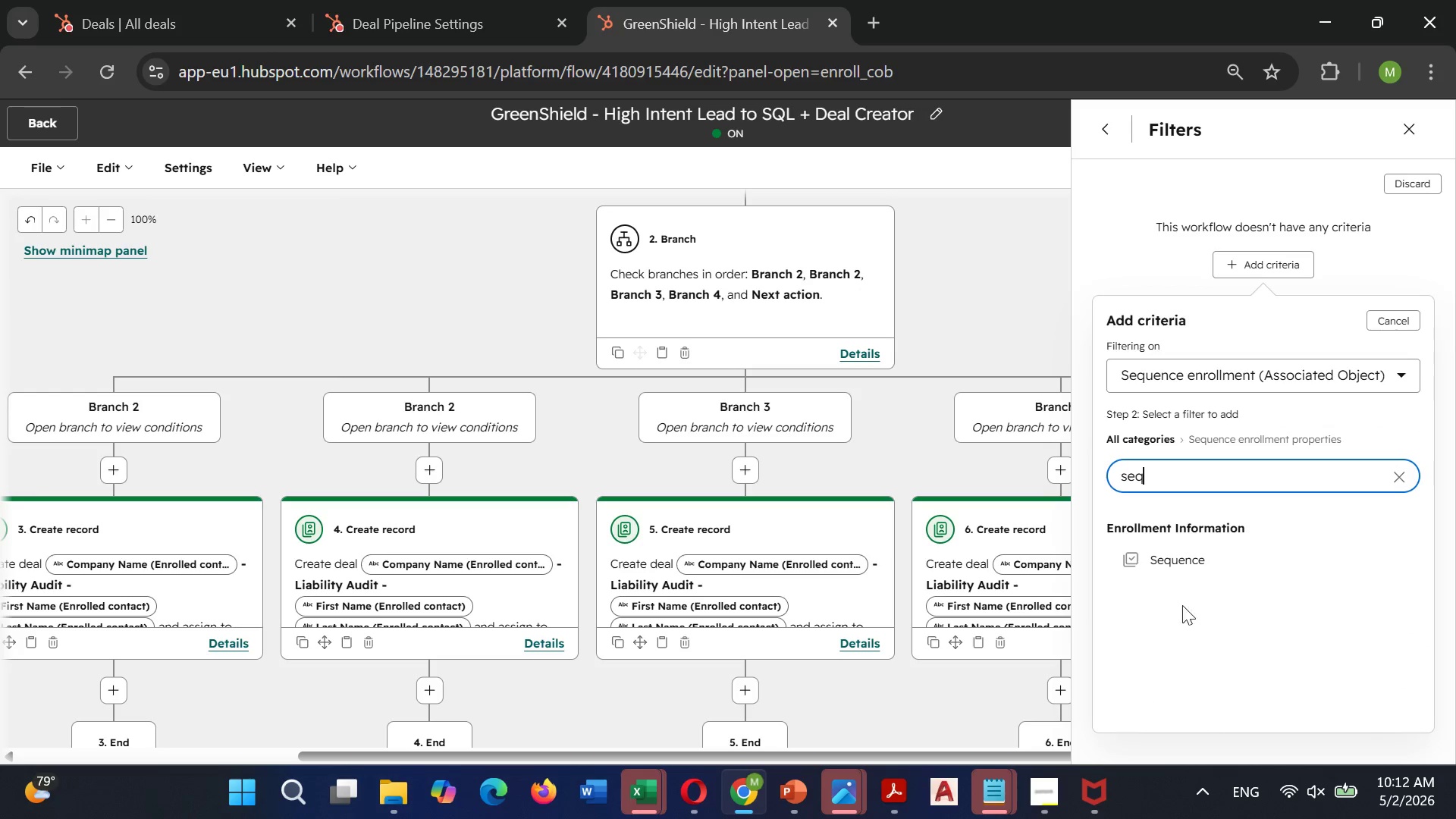 
left_click([1153, 544])
 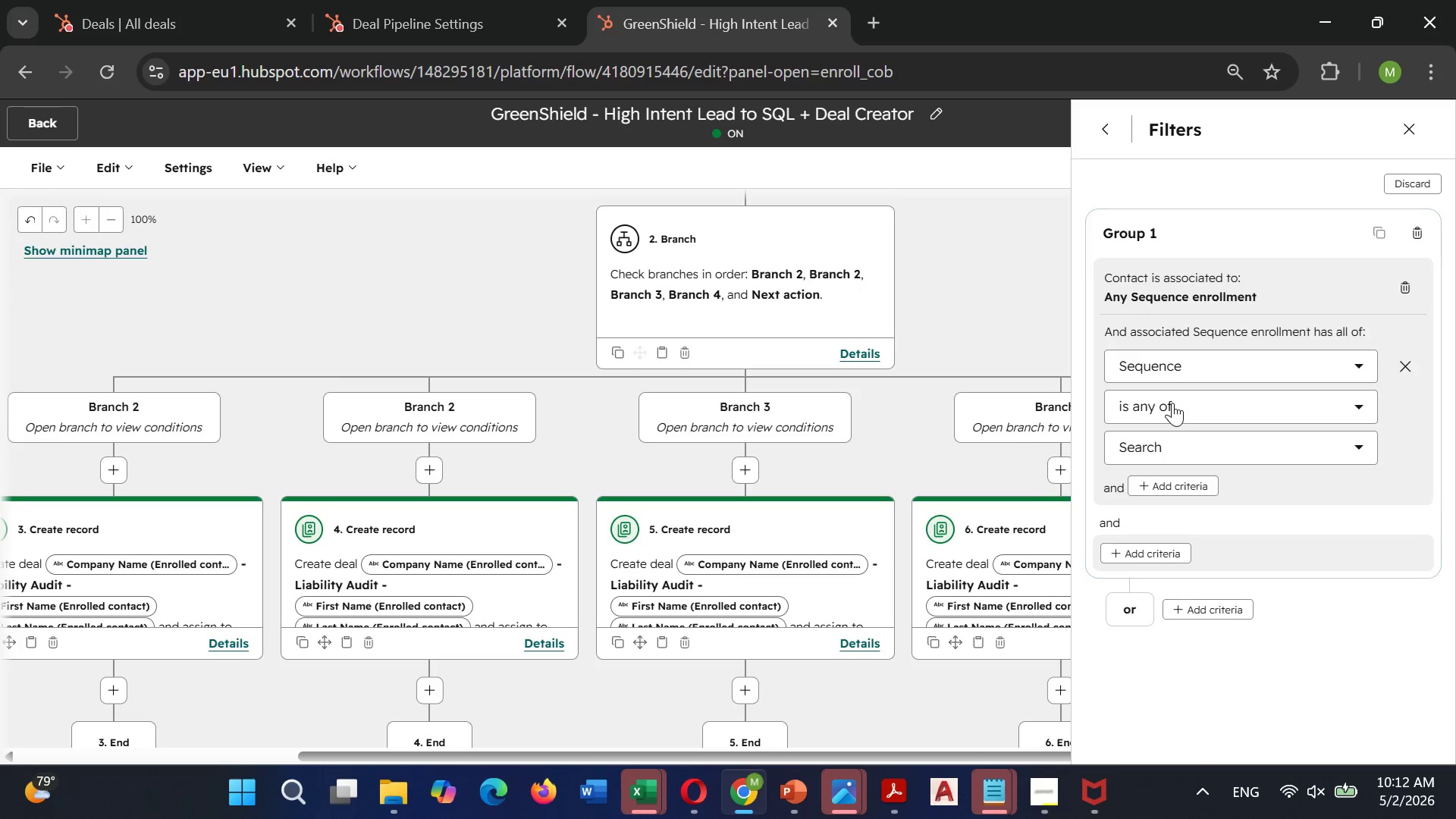 
left_click([1172, 403])
 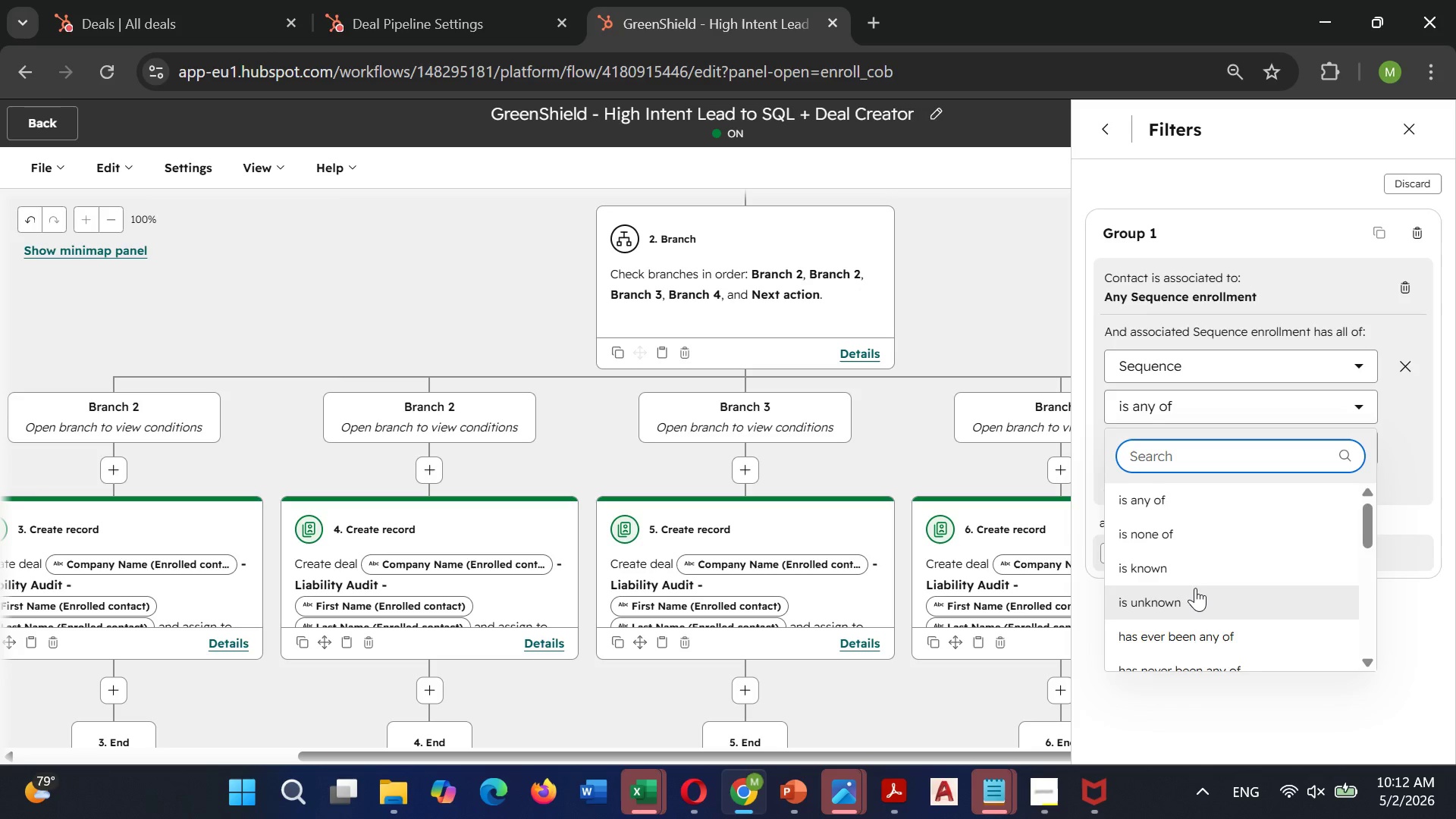 
scroll: coordinate [1194, 588], scroll_direction: down, amount: 2.0
 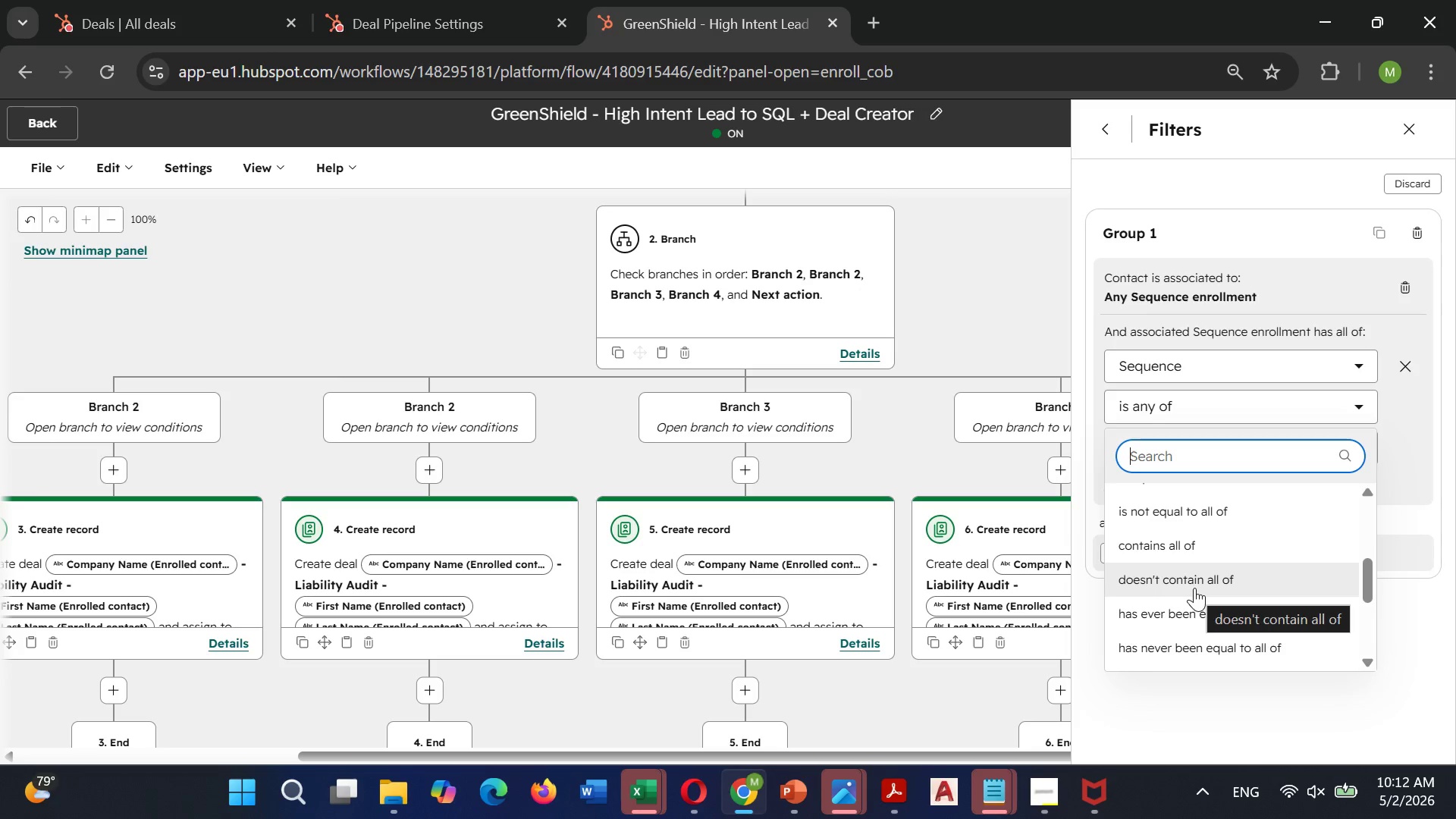 
scroll: coordinate [1194, 586], scroll_direction: up, amount: 1.0
 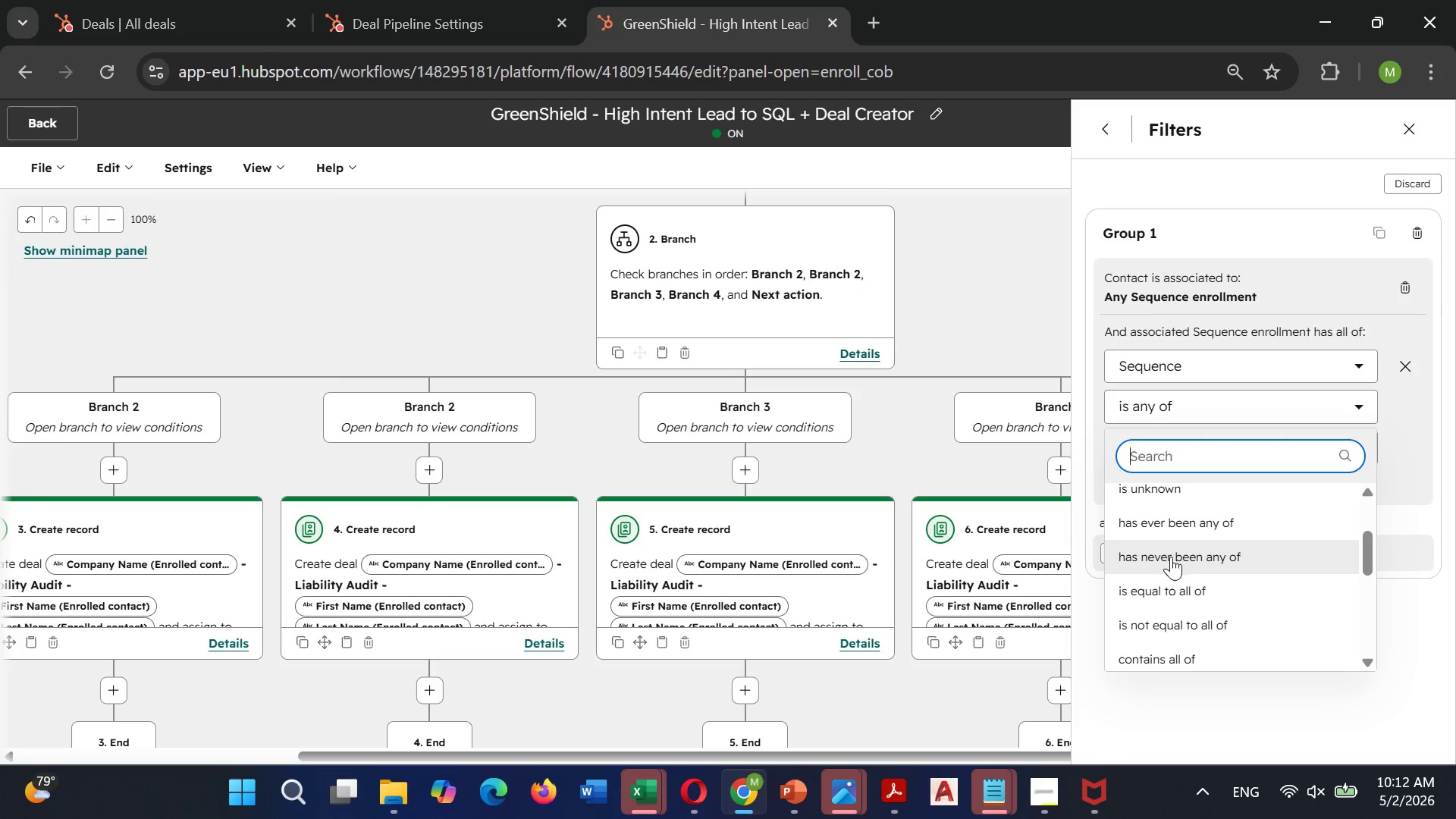 
left_click([1173, 576])
 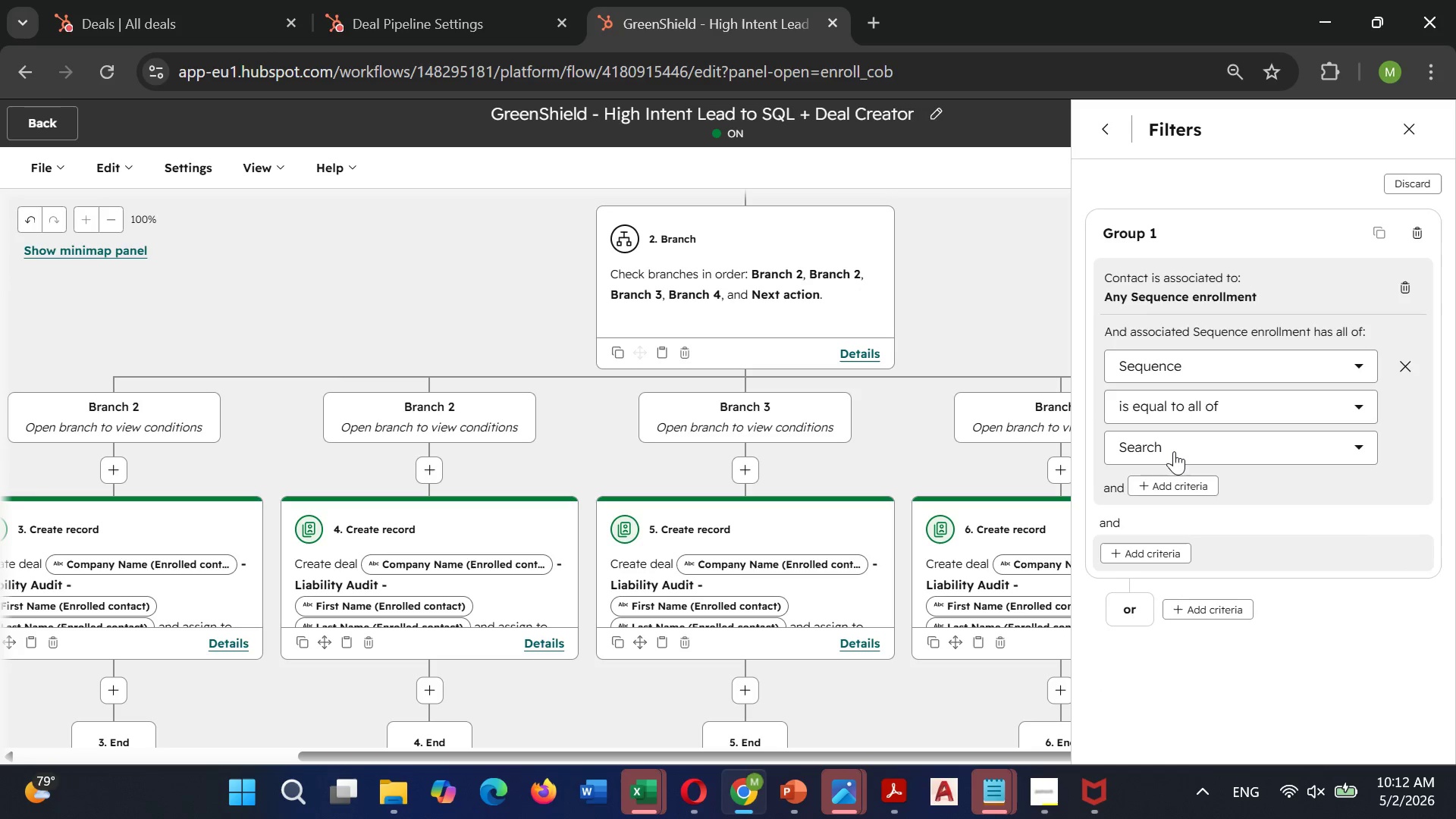 
left_click([1174, 448])
 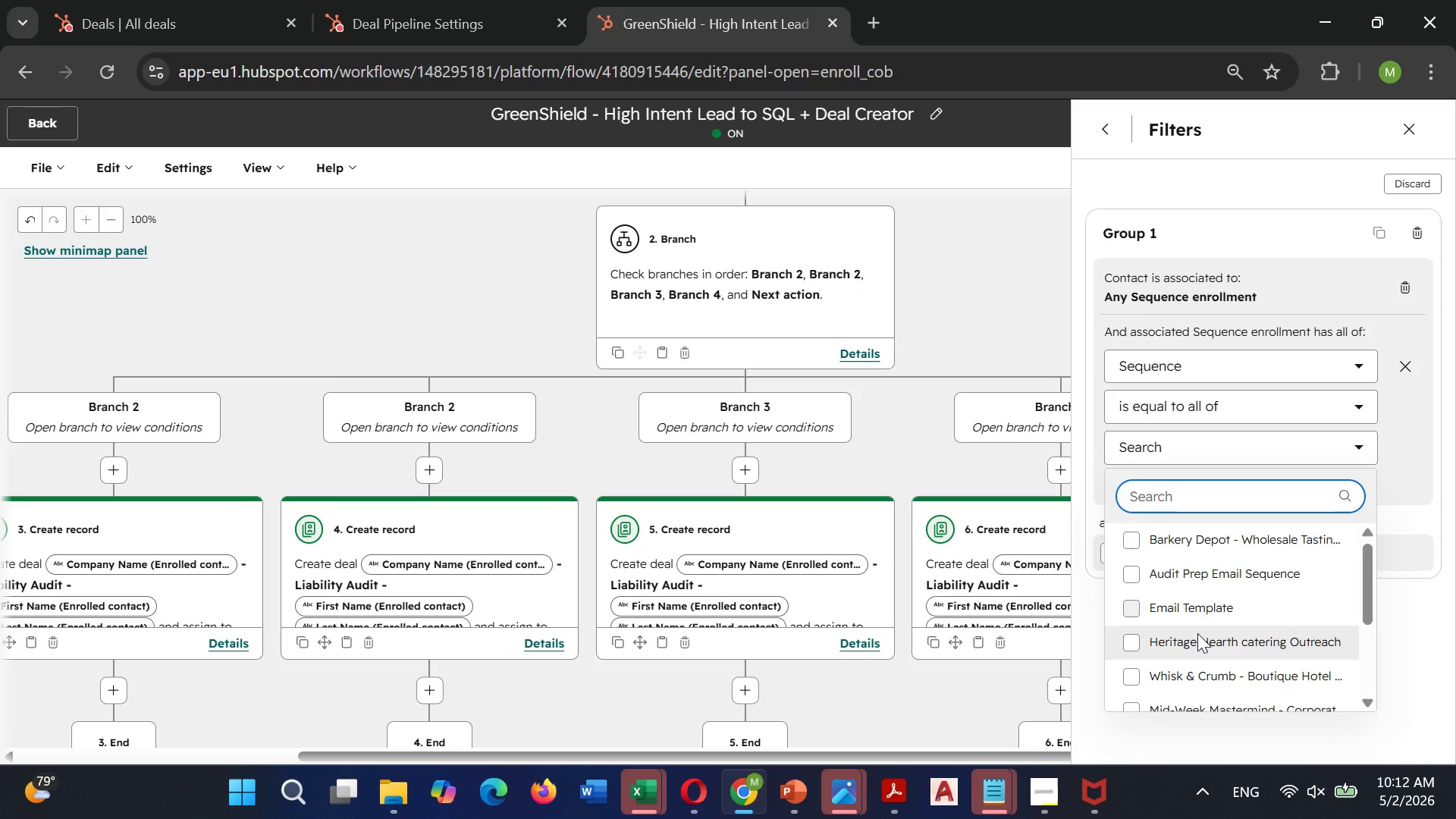 
scroll: coordinate [1197, 633], scroll_direction: down, amount: 2.0
 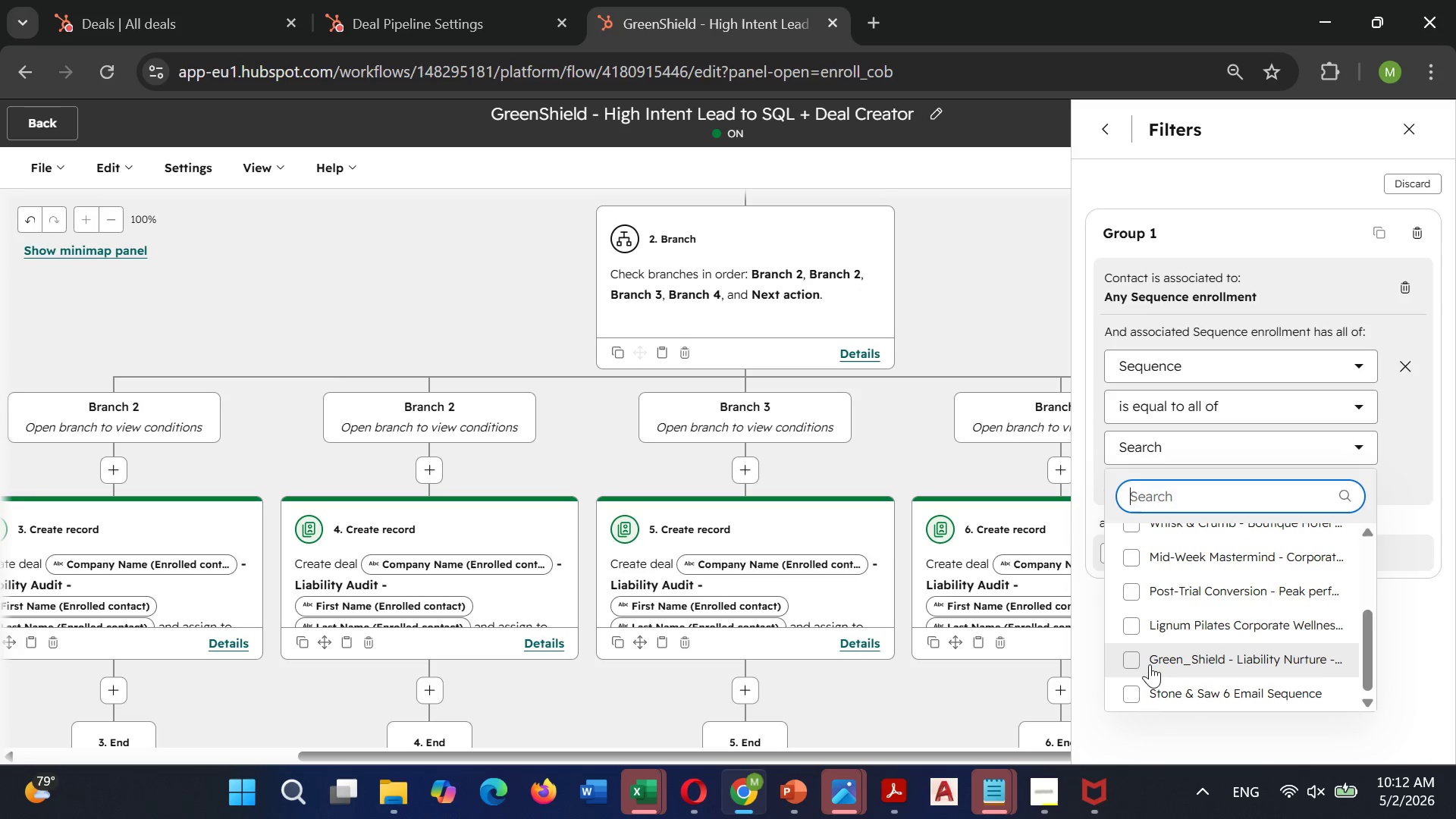 
left_click([1132, 661])
 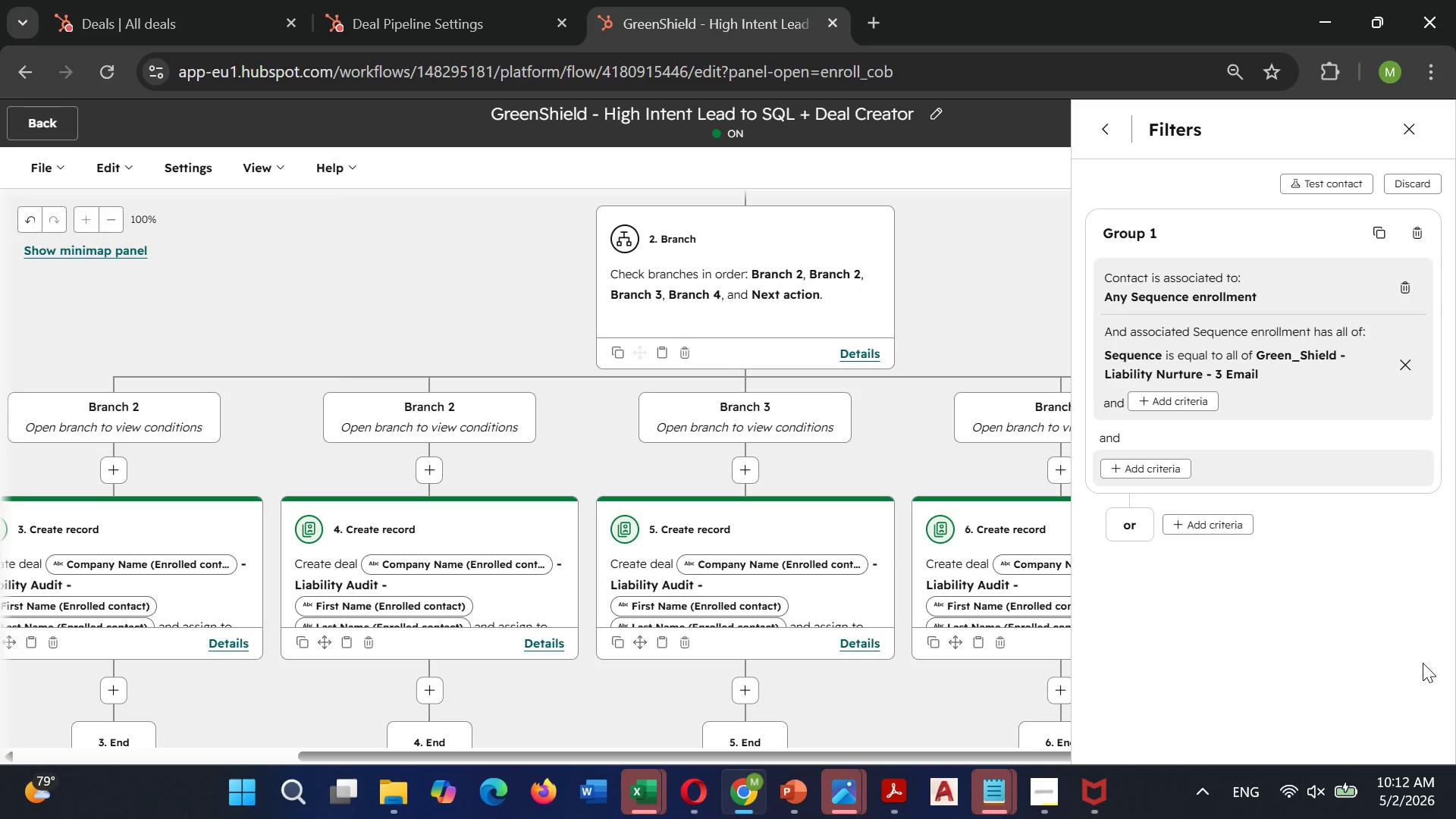 
scroll: coordinate [1313, 532], scroll_direction: down, amount: 4.0
 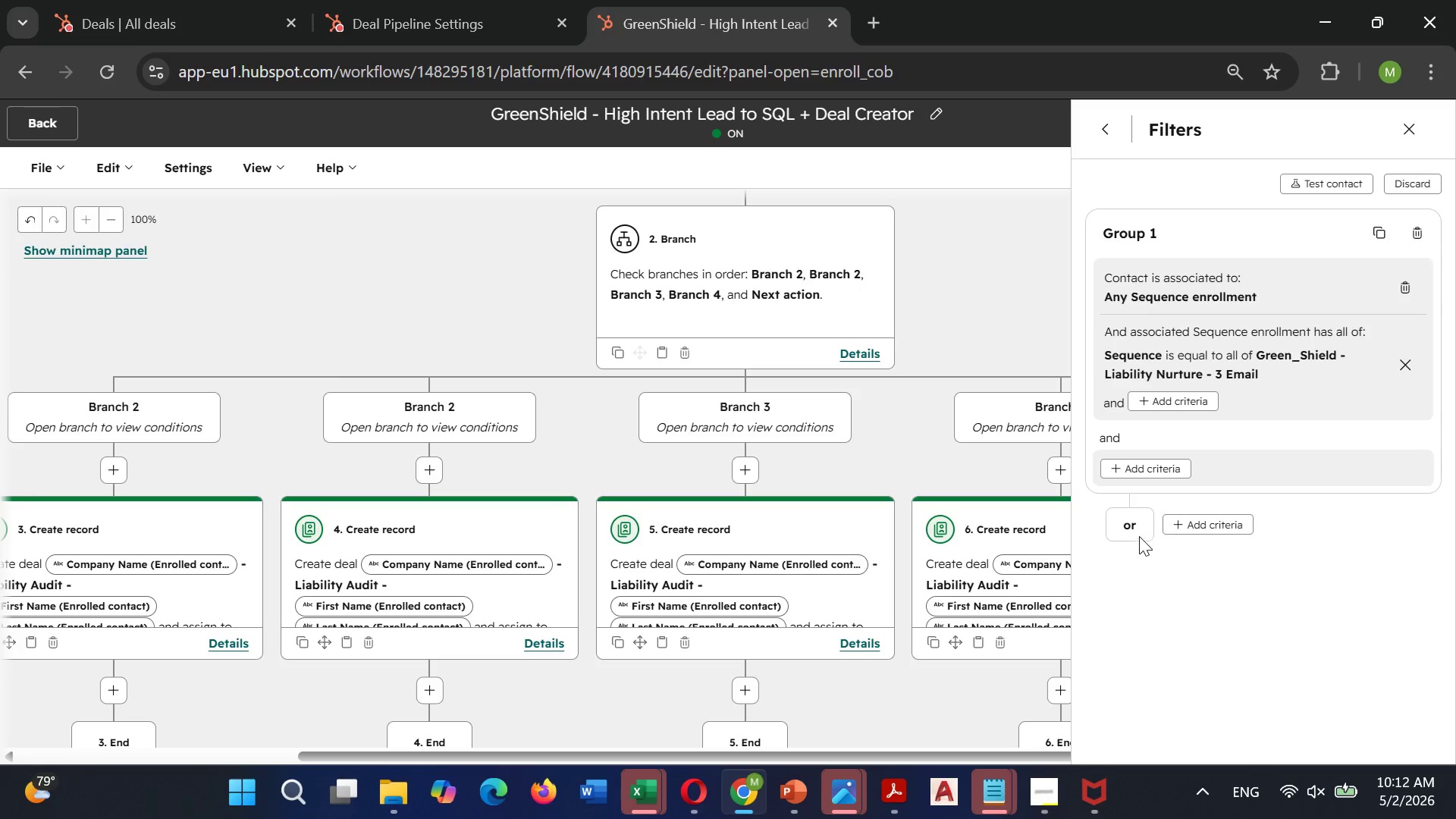 
left_click([1135, 529])
 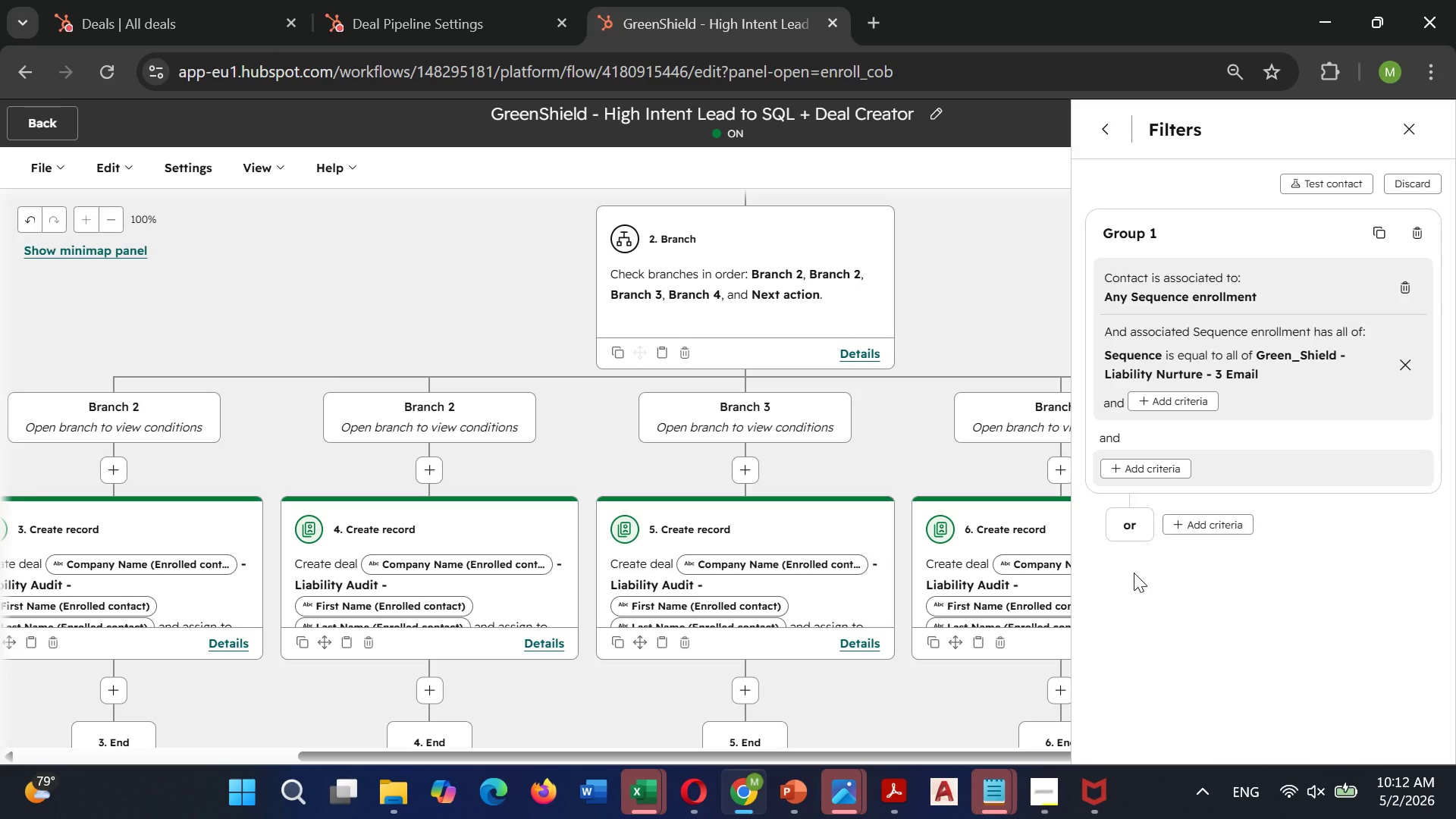 
scroll: coordinate [1222, 472], scroll_direction: down, amount: 7.0
 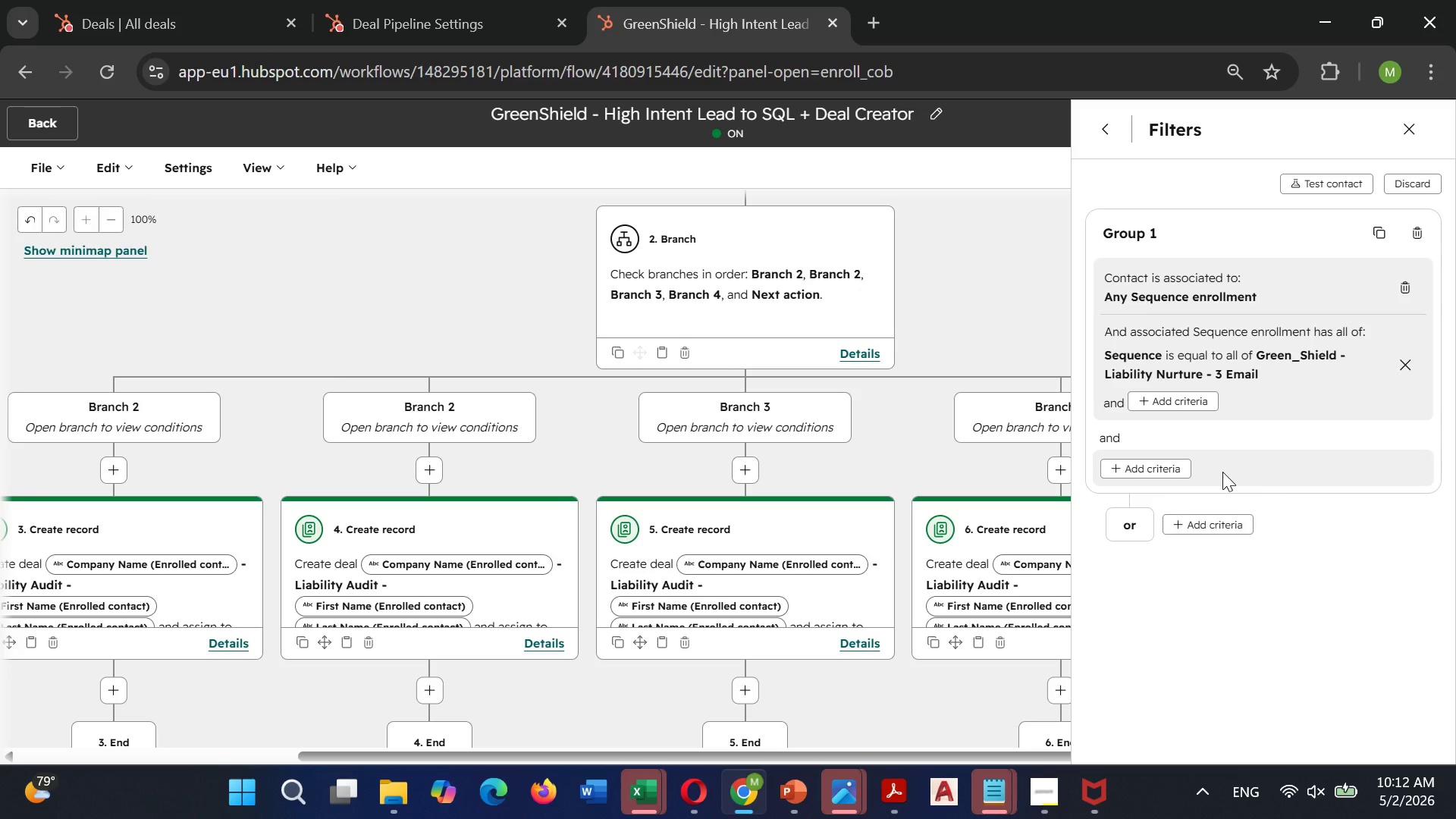 
scroll: coordinate [1222, 472], scroll_direction: up, amount: 4.0
 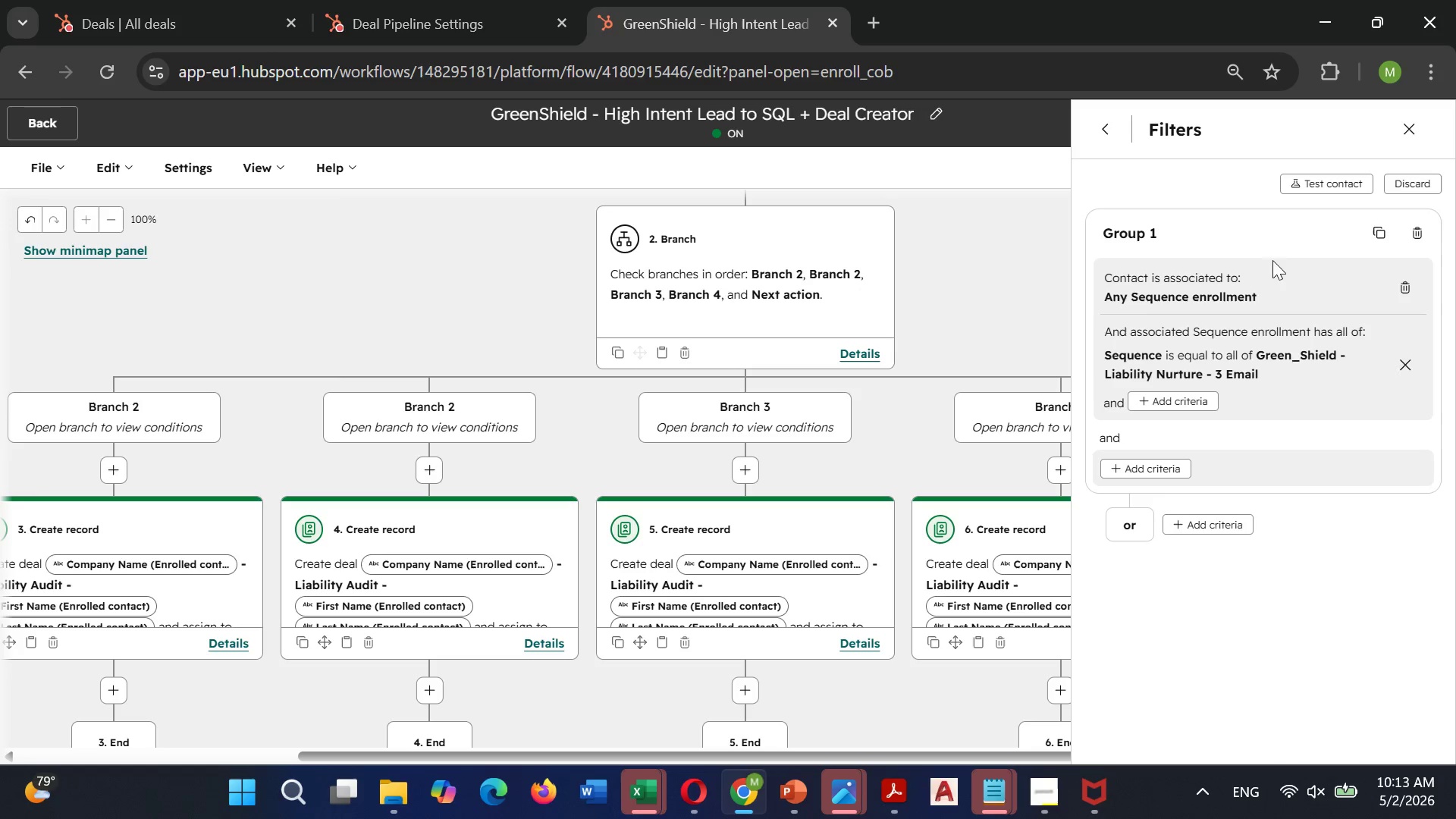 
left_click([1329, 174])
 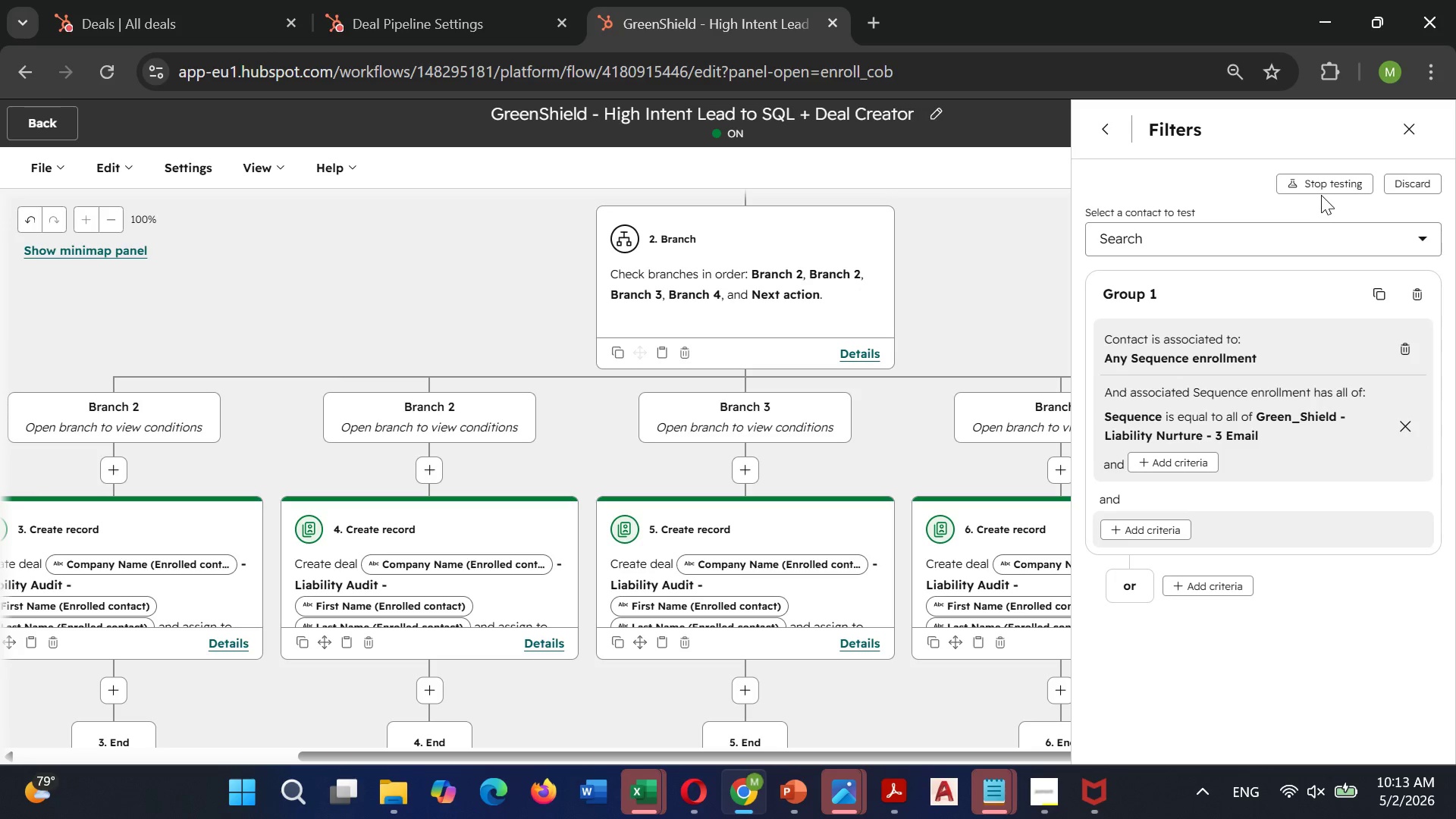 
left_click([1266, 236])
 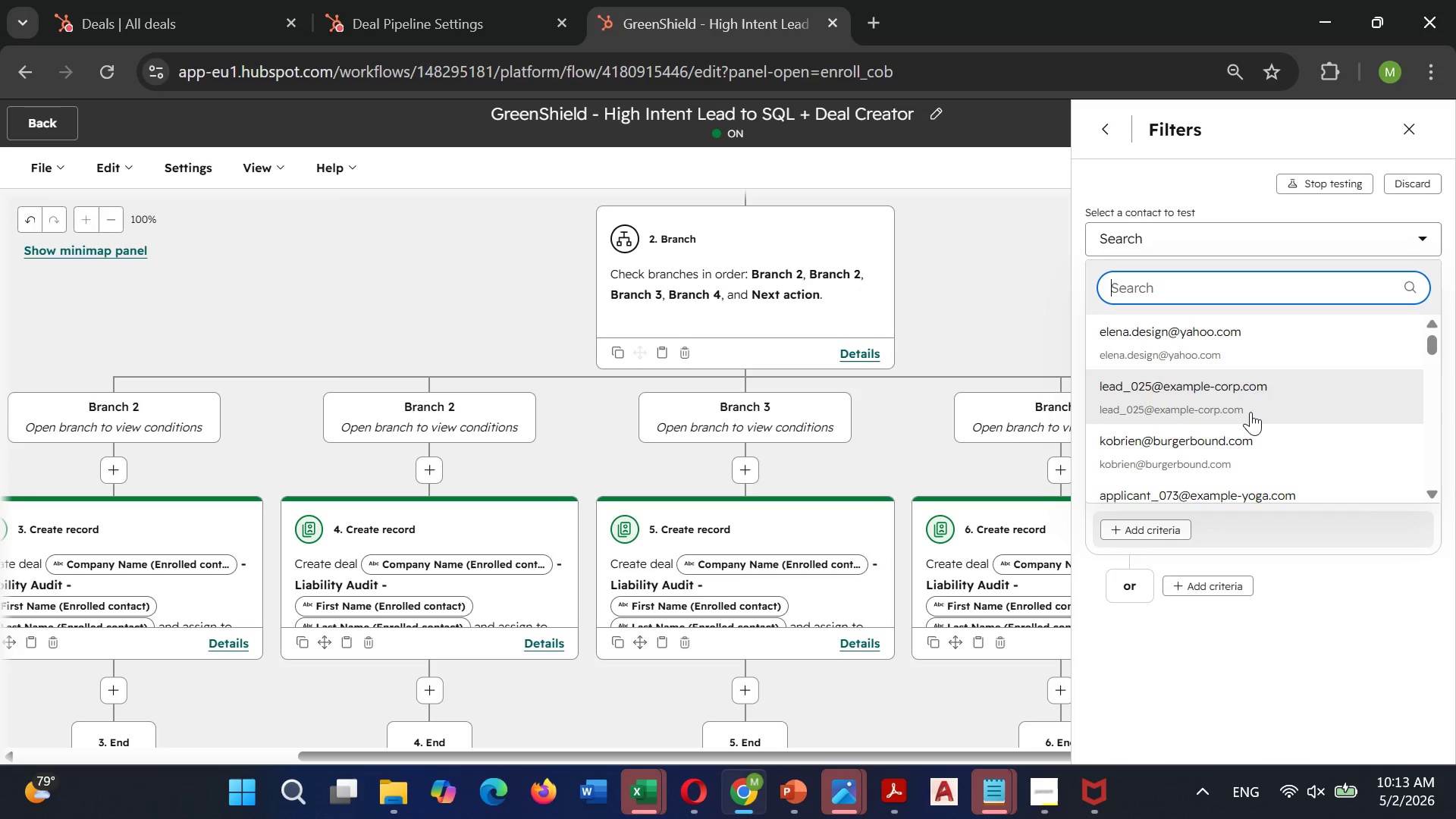 
scroll: coordinate [1250, 412], scroll_direction: down, amount: 16.0
 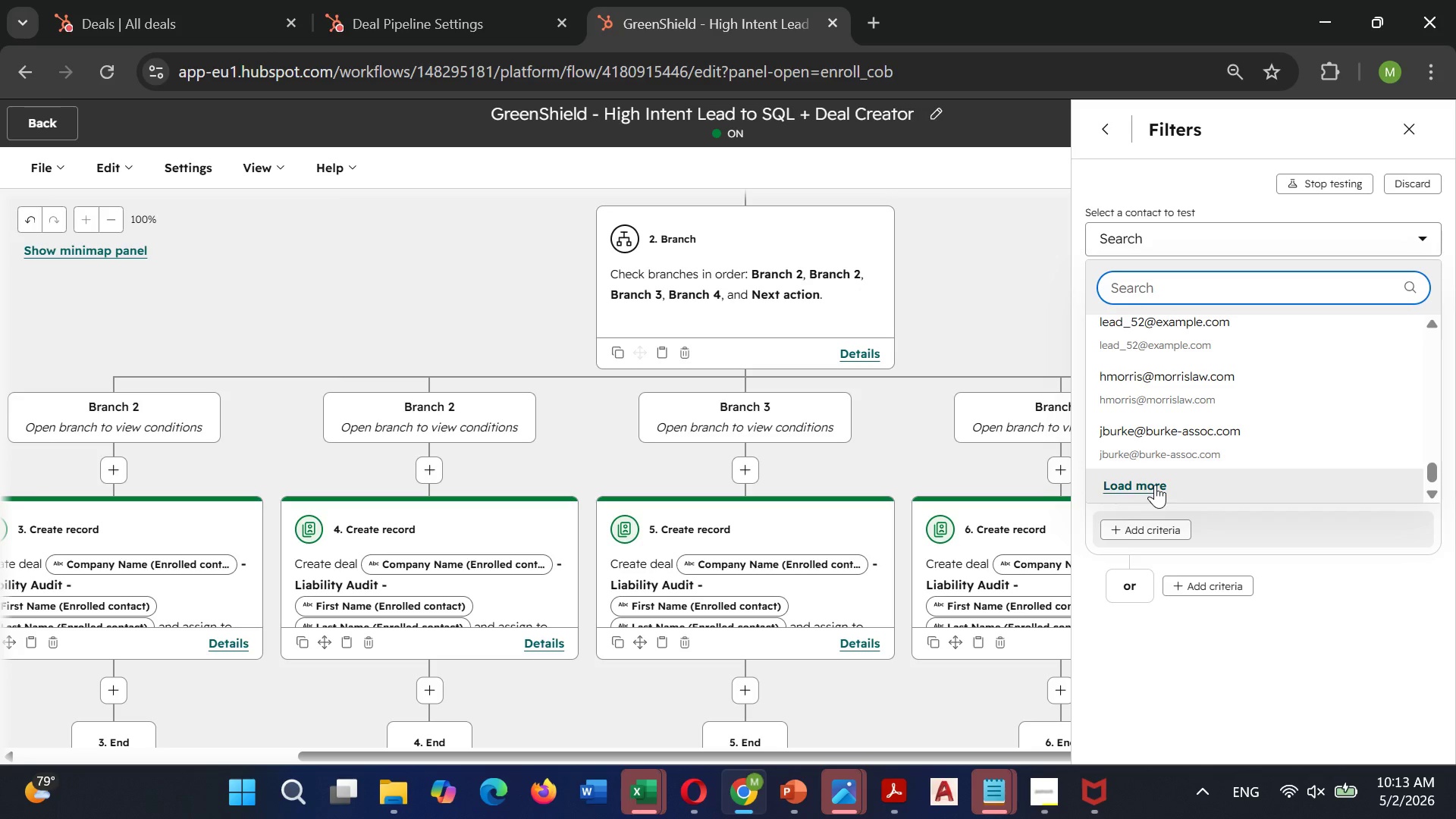 
left_click([1155, 484])
 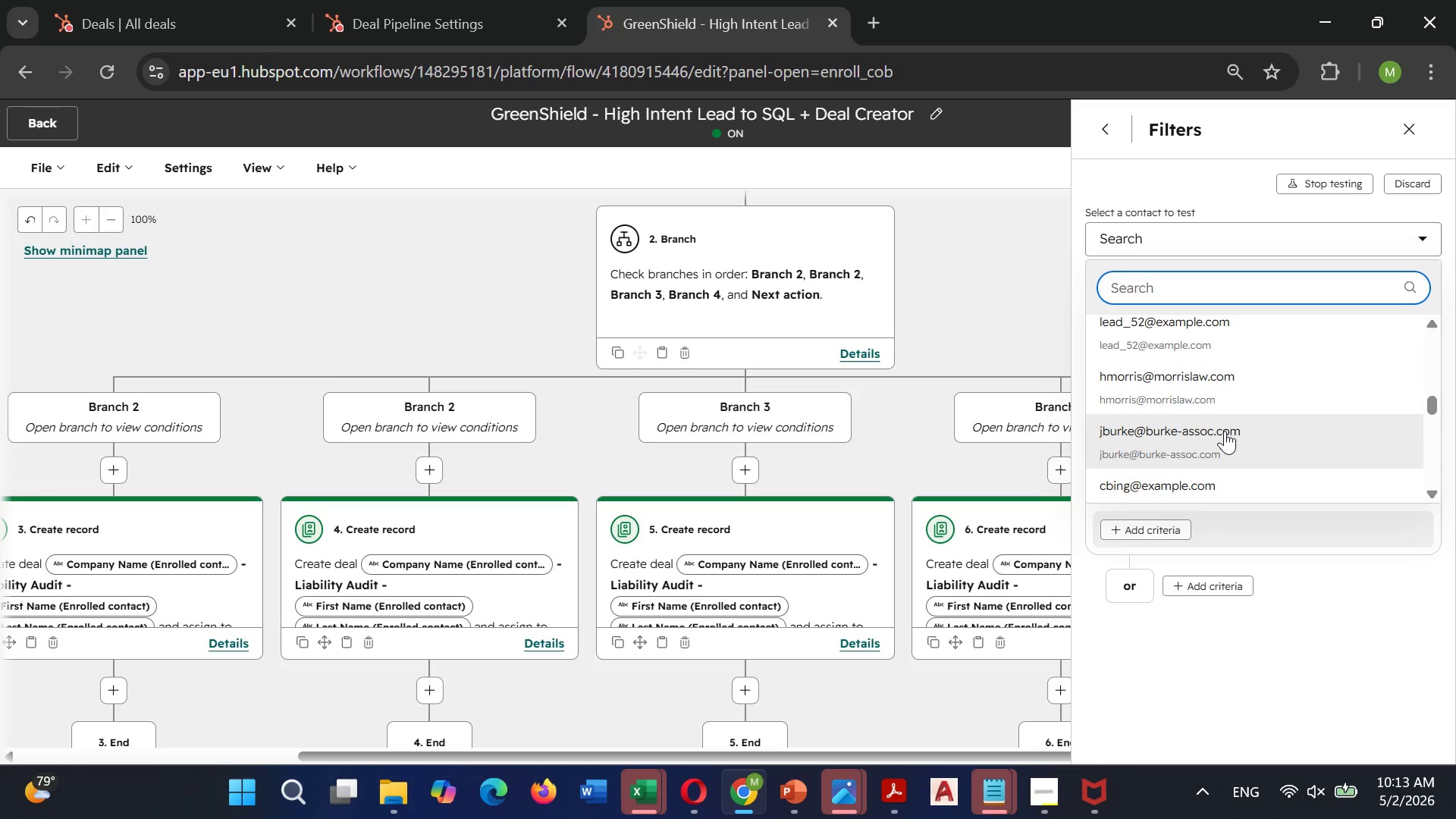 
scroll: coordinate [1225, 427], scroll_direction: down, amount: 18.0
 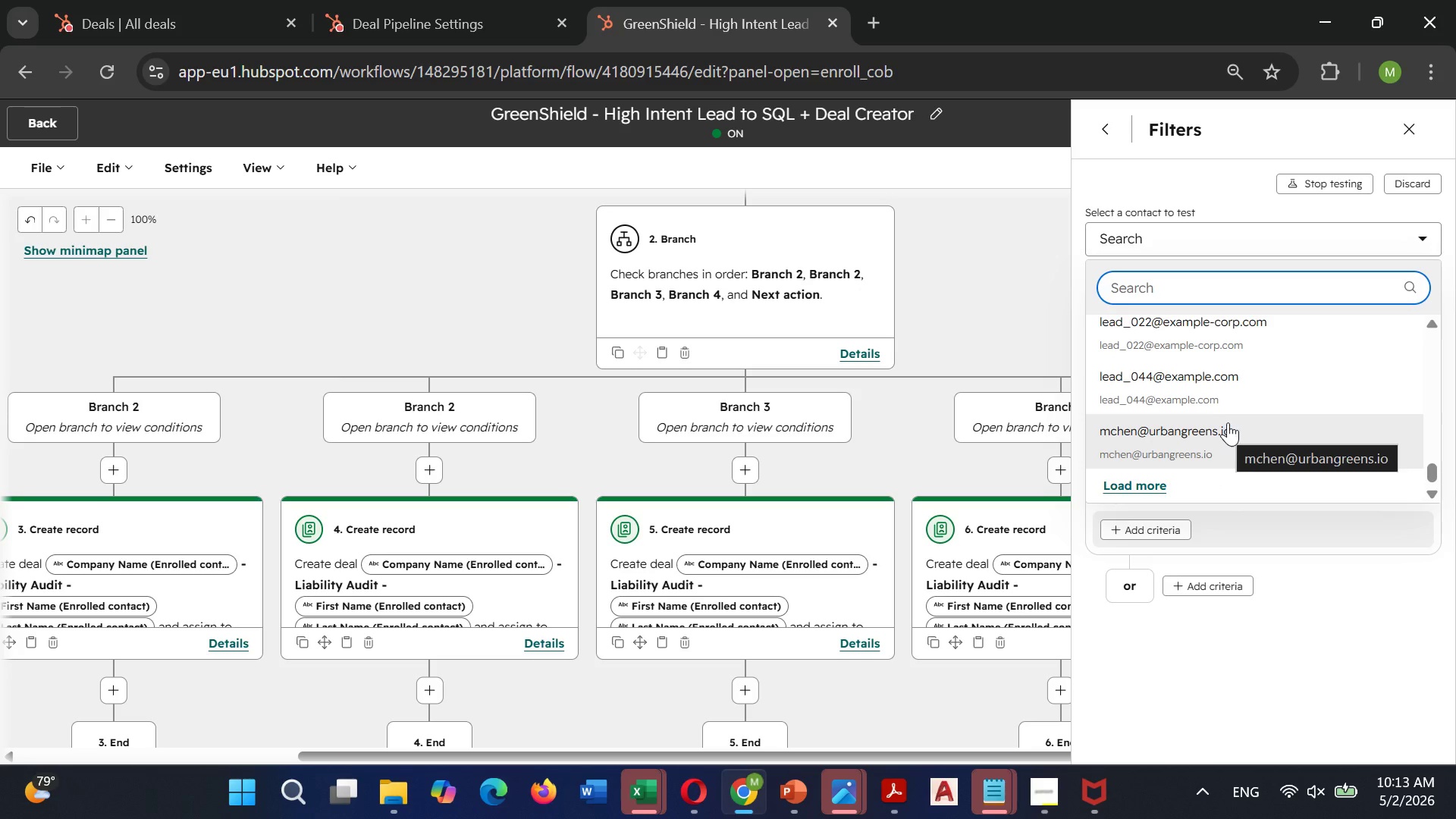 
scroll: coordinate [1244, 394], scroll_direction: up, amount: 15.0
 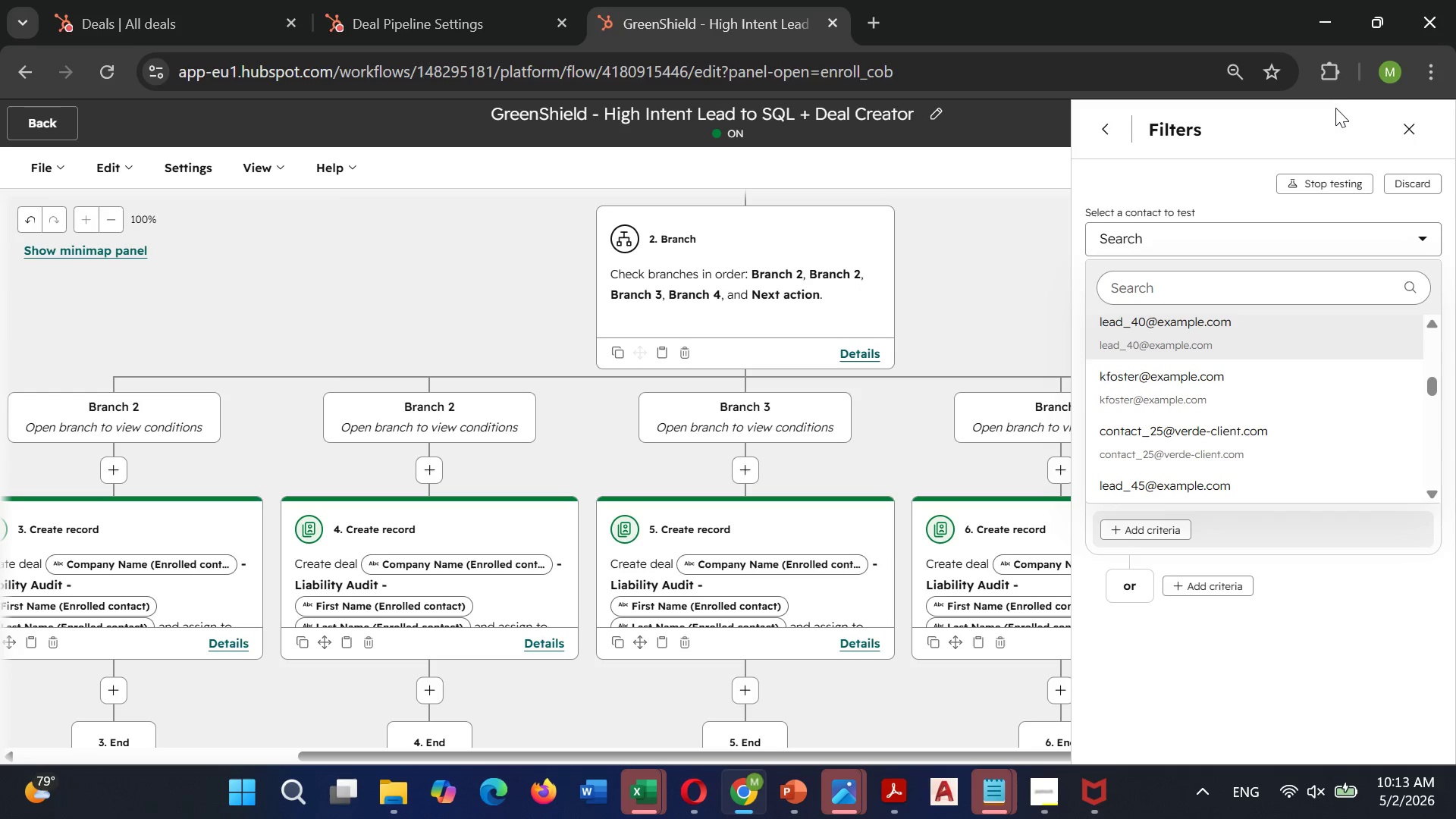 
left_click([1414, 120])
 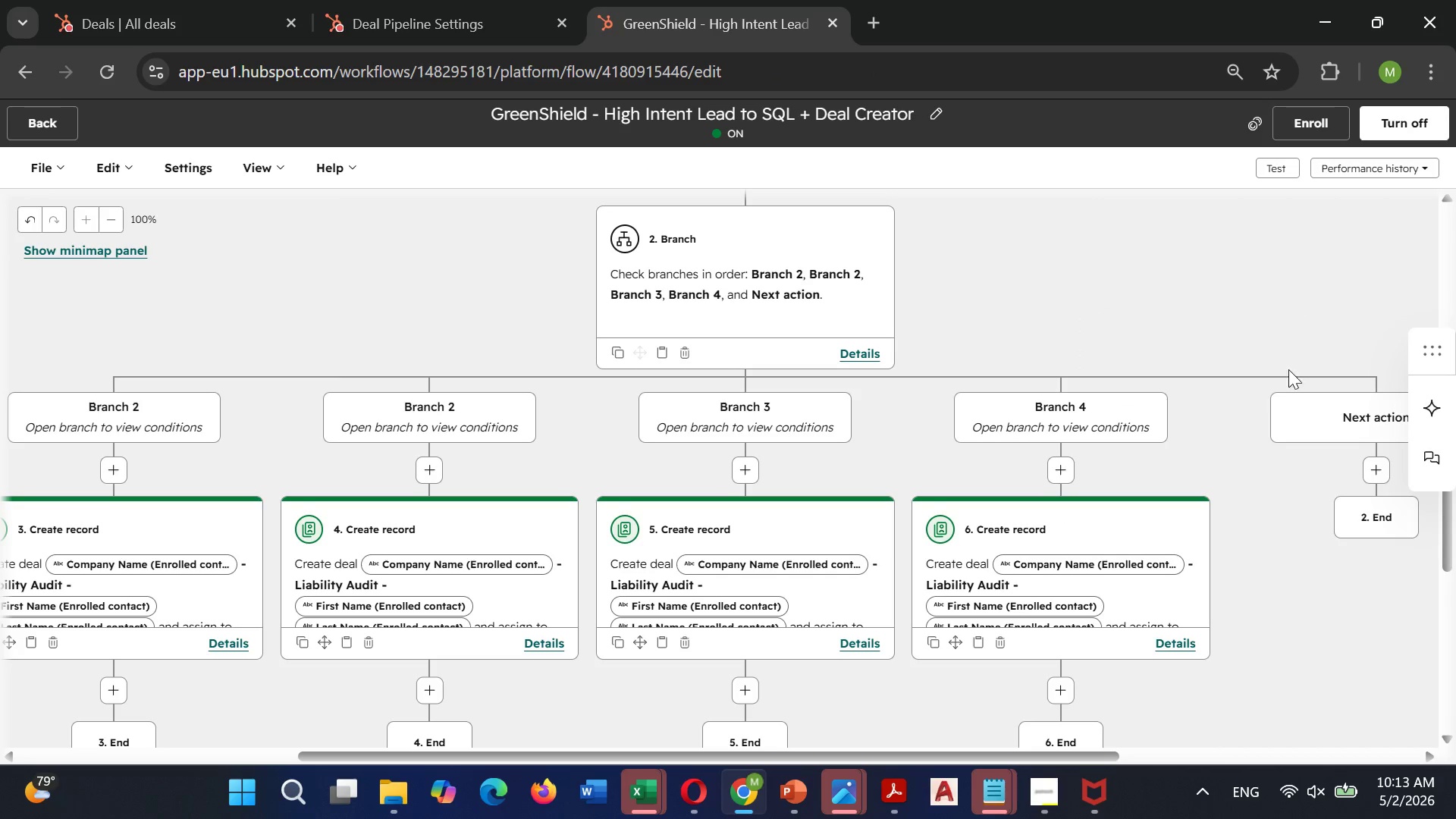 